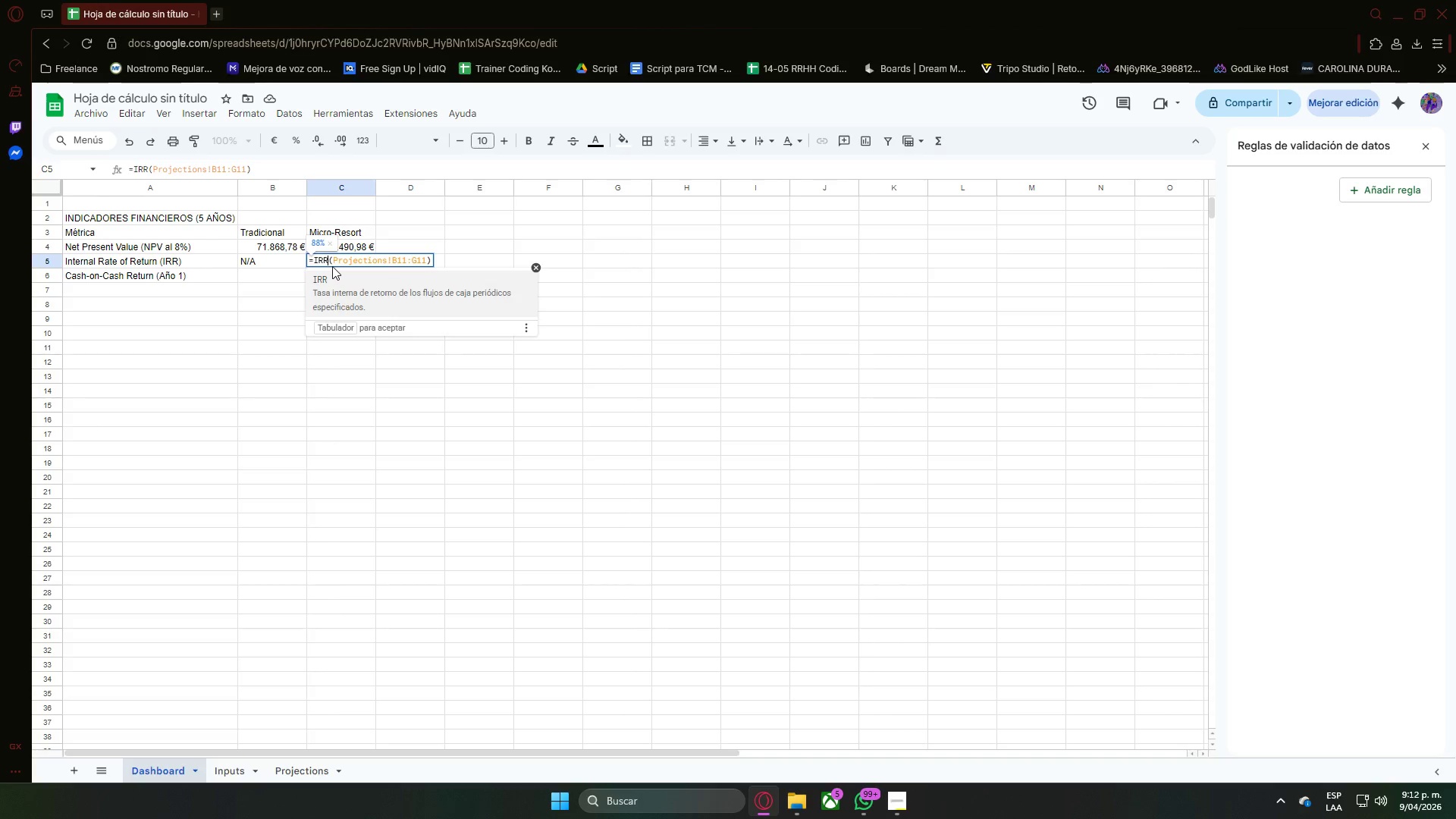 
key(Enter)
 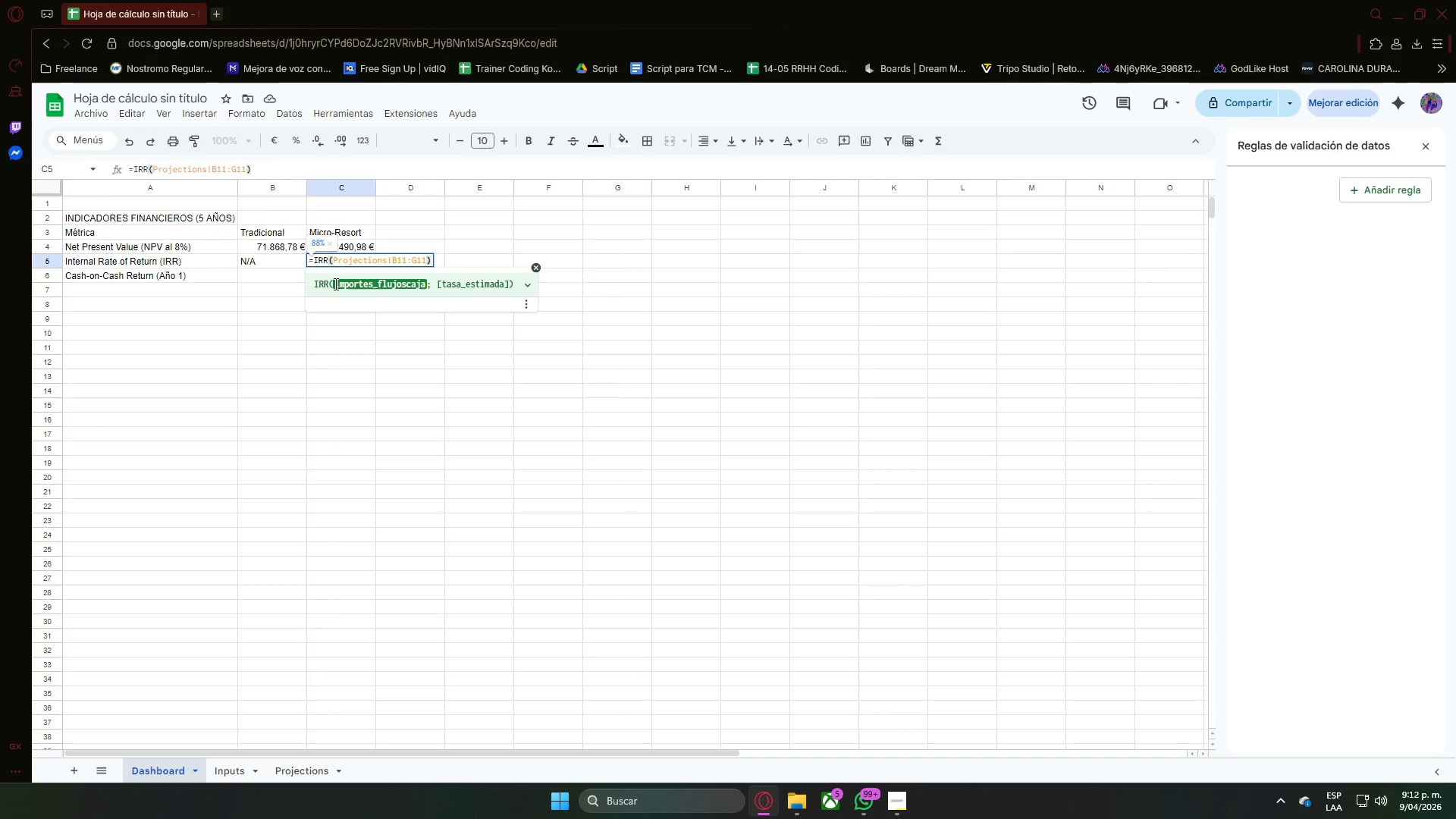 
left_click([325, 362])
 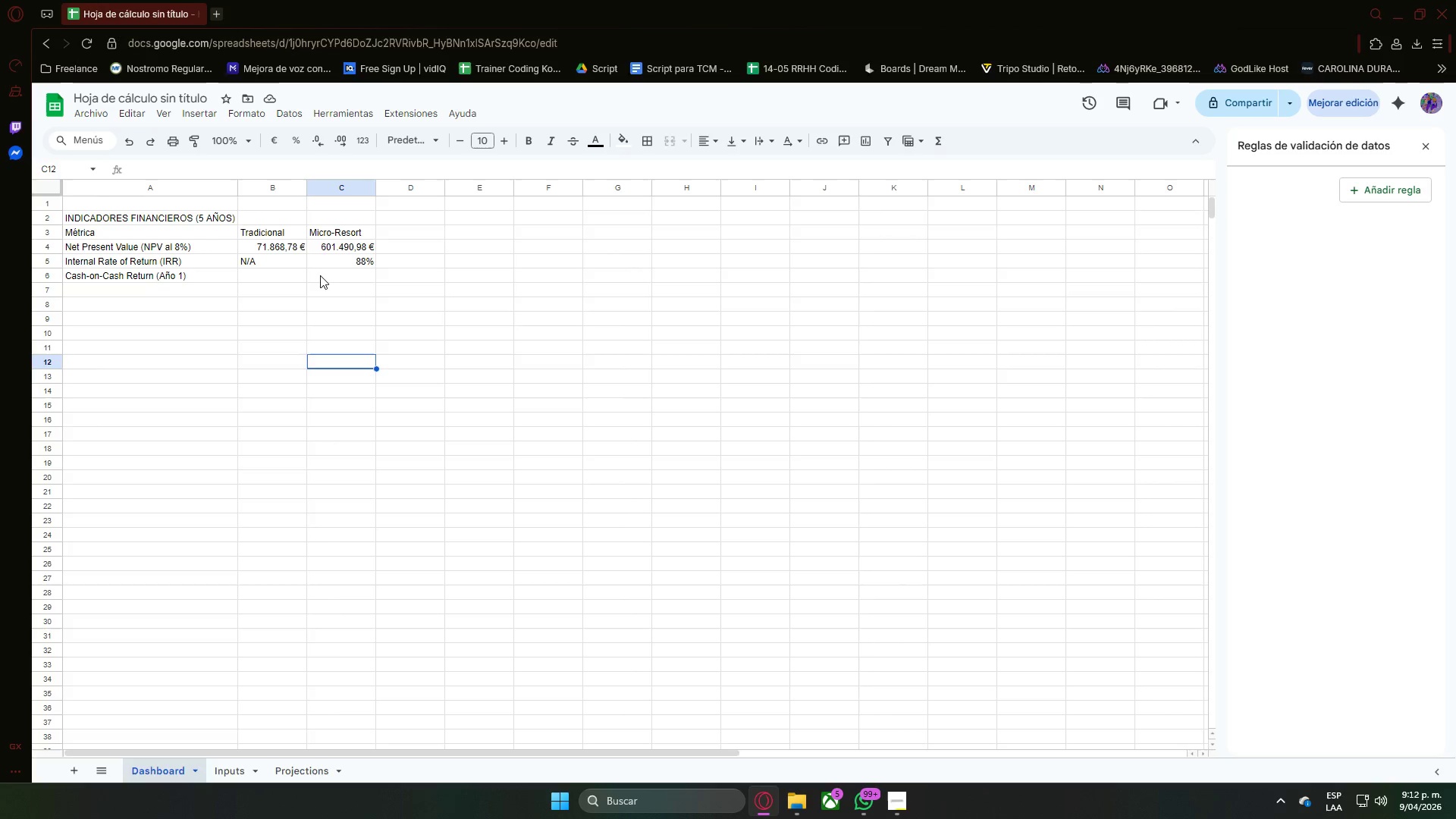 
left_click([273, 272])
 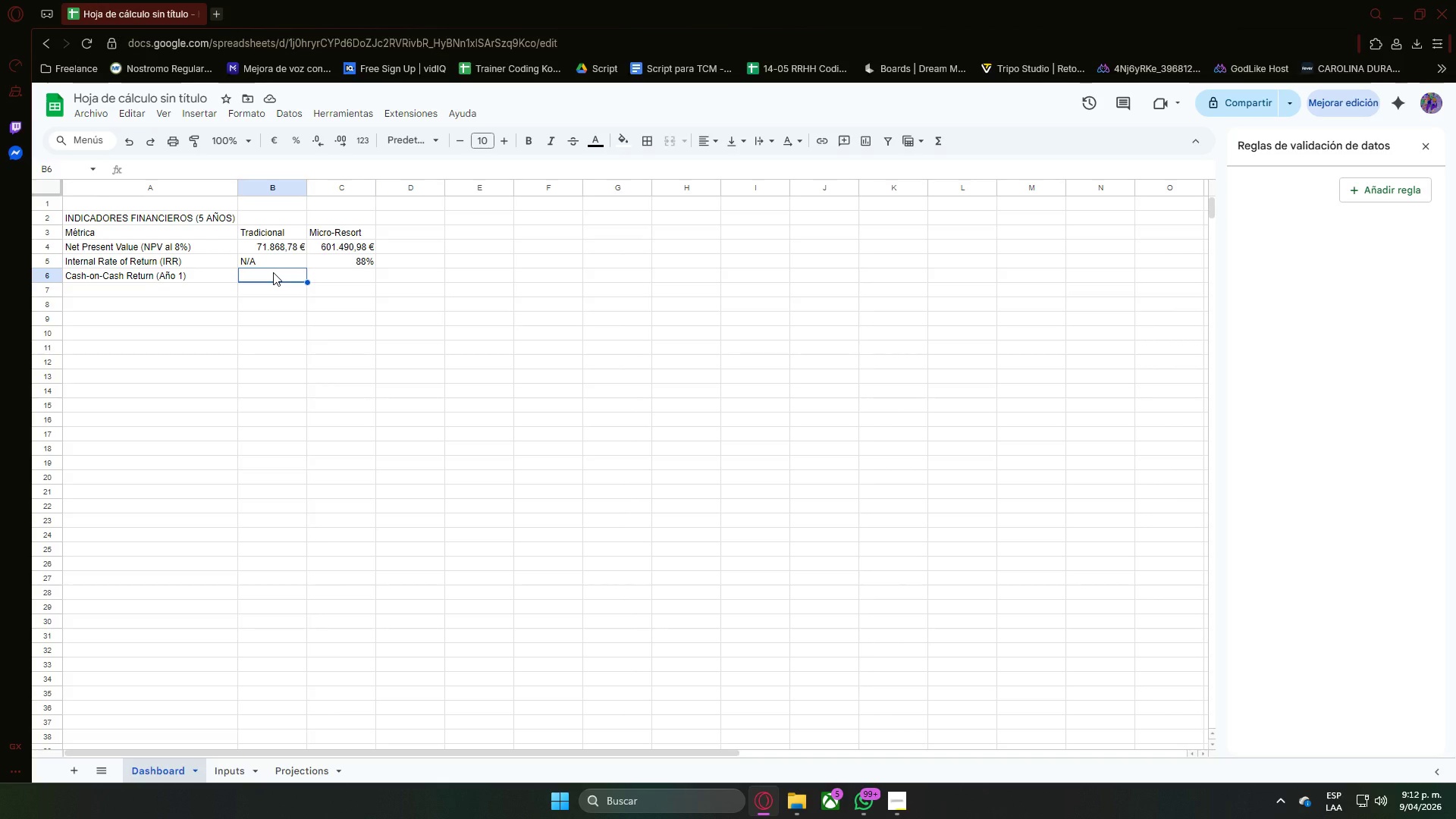 
double_click([273, 272])
 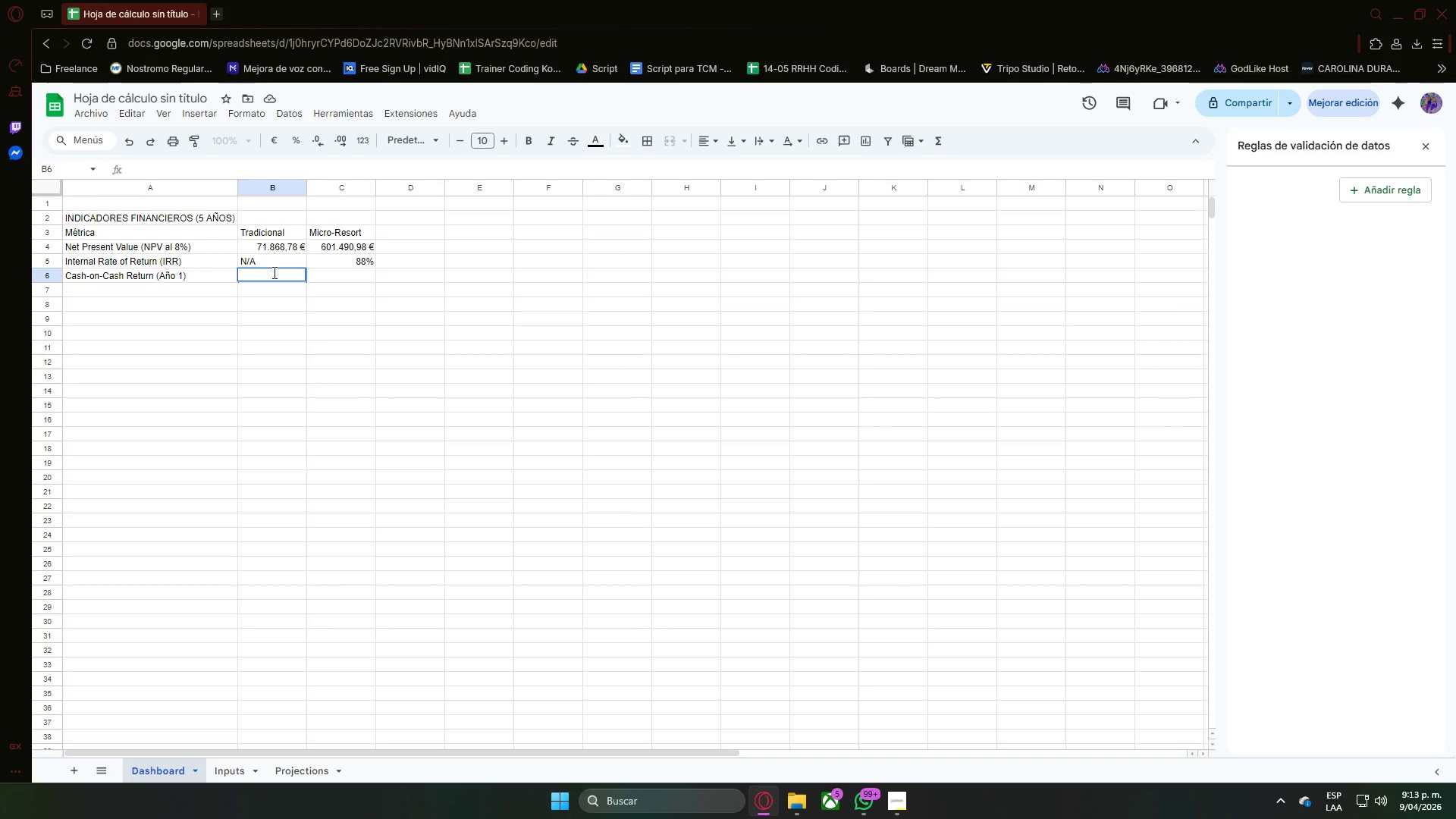 
type(N&A)
 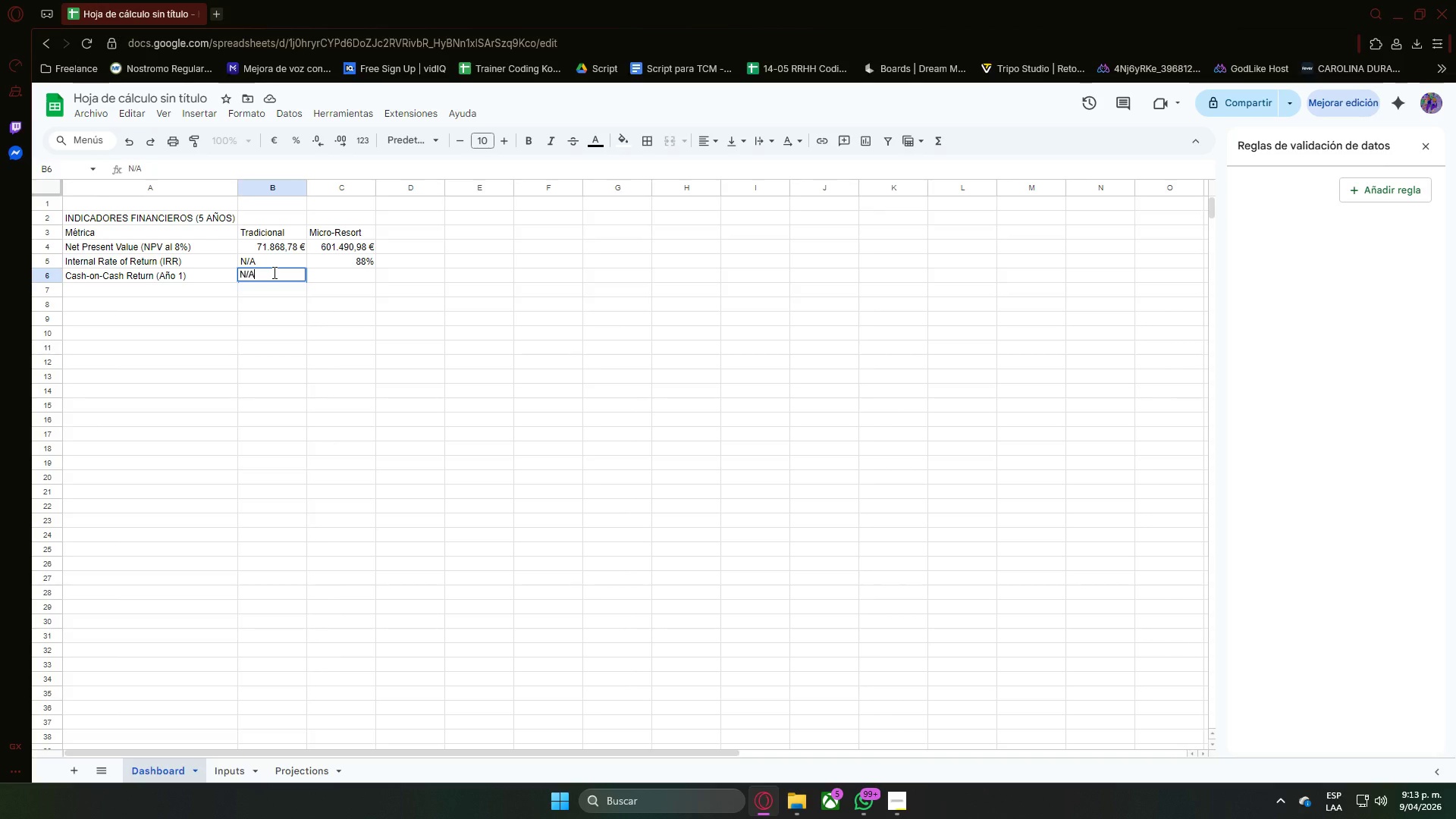 
key(Enter)
 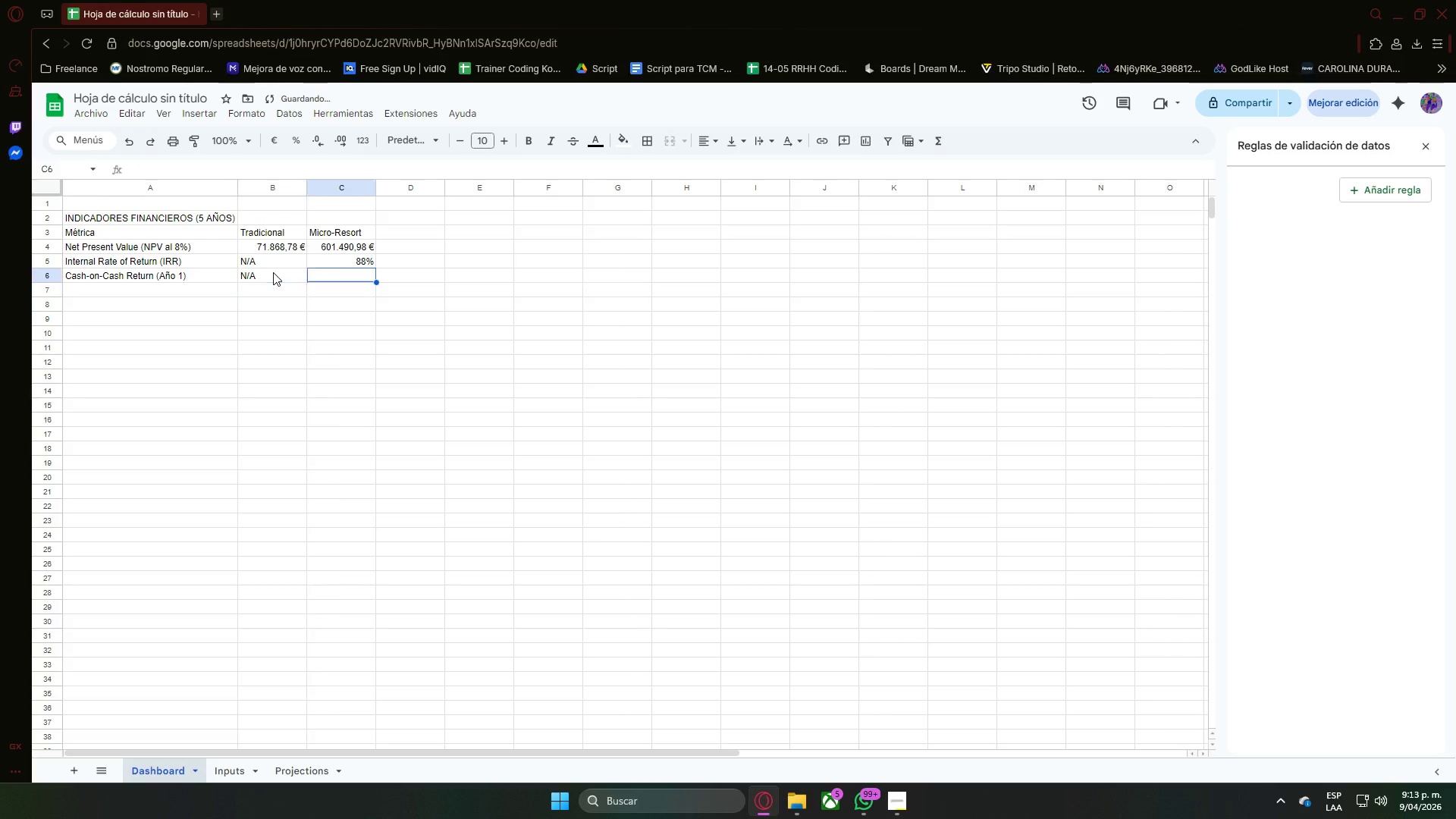 
key(ArrowRight)
 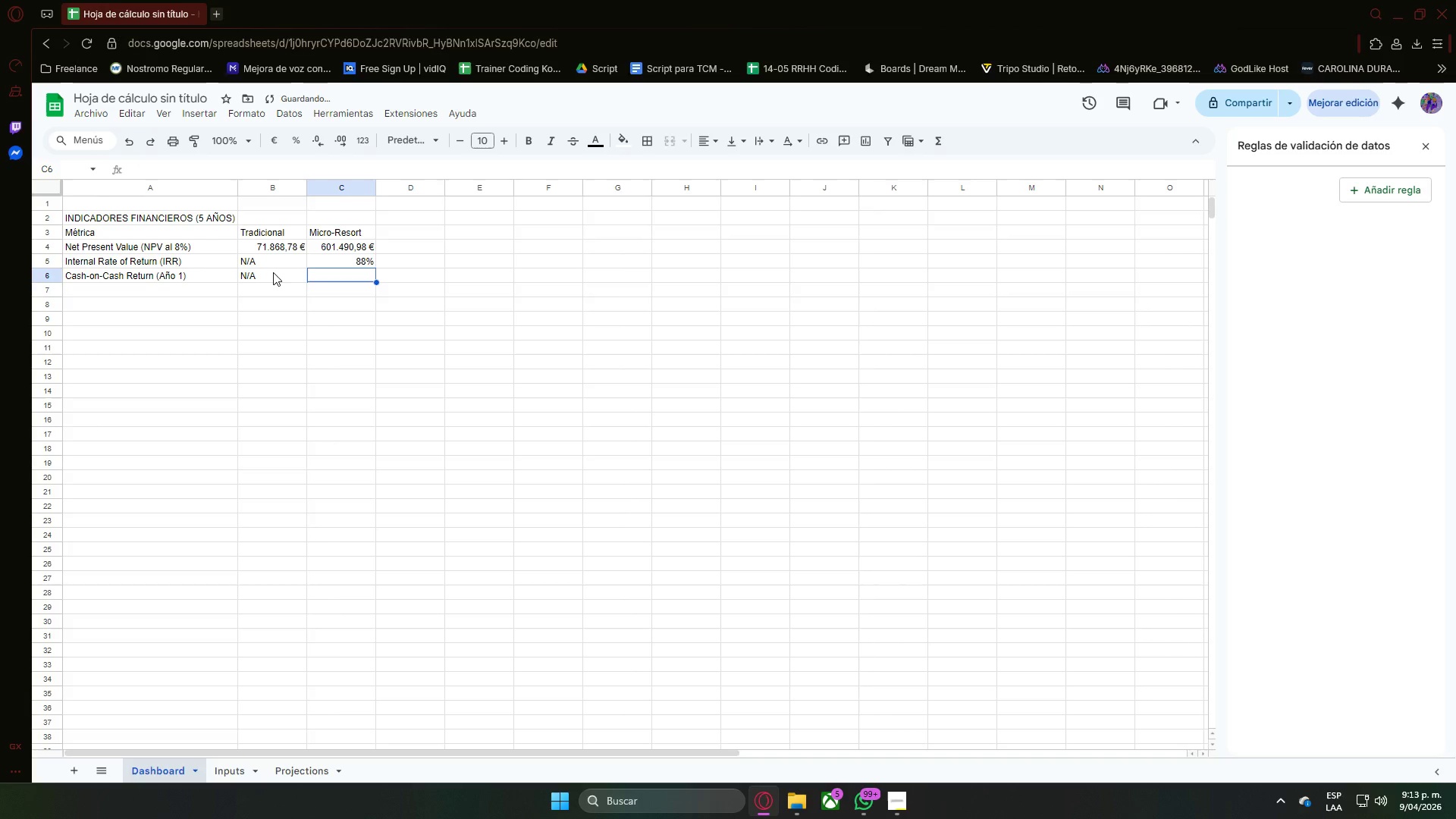 
key(ArrowUp)
 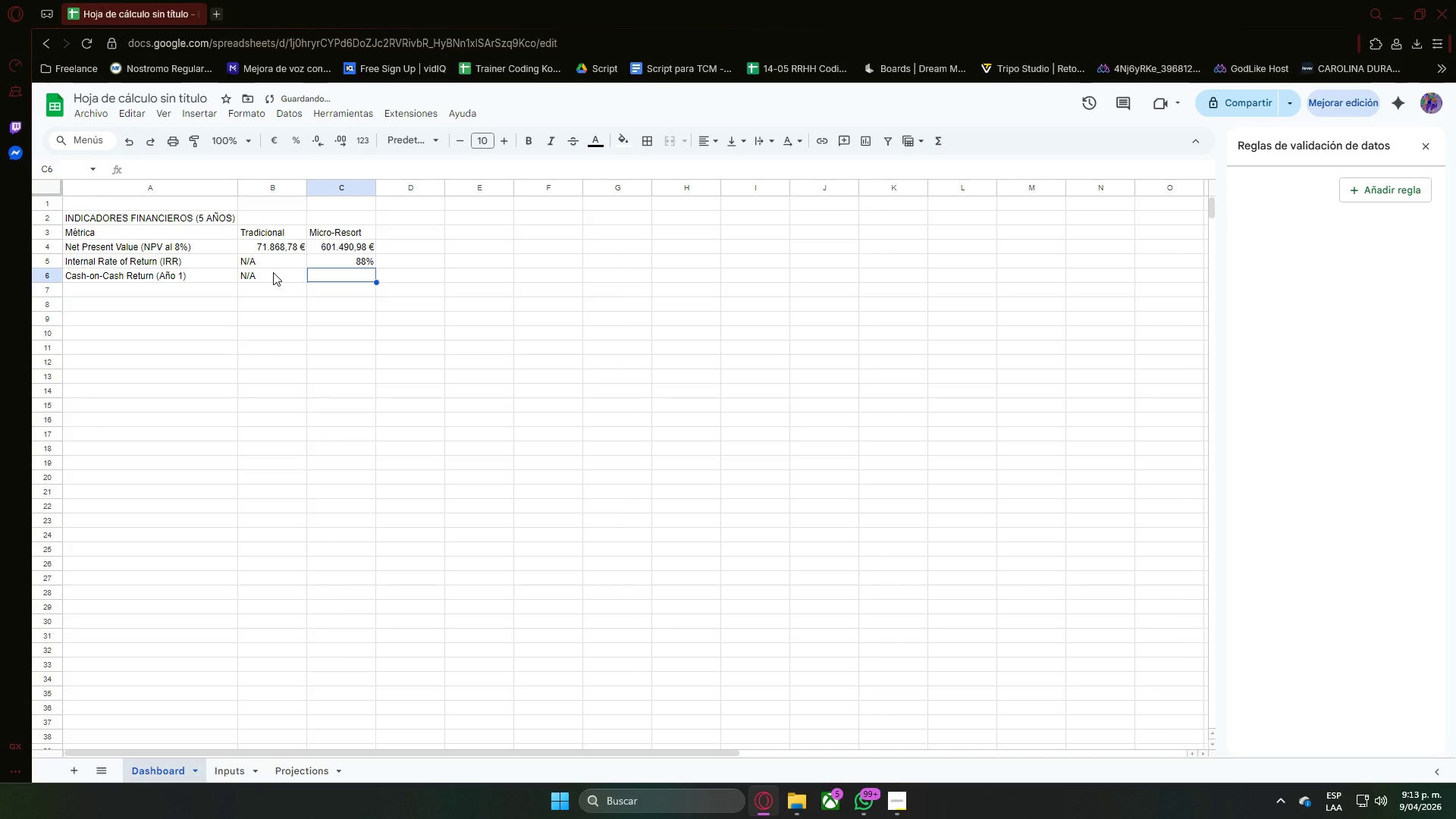 
type()Projections!c)
key(Backspace)
type(C11 & ABS )
key(Backspace)
type(*p)
key(Backspace)
type(Projections!b)
key(Backspace)
type(B8()
 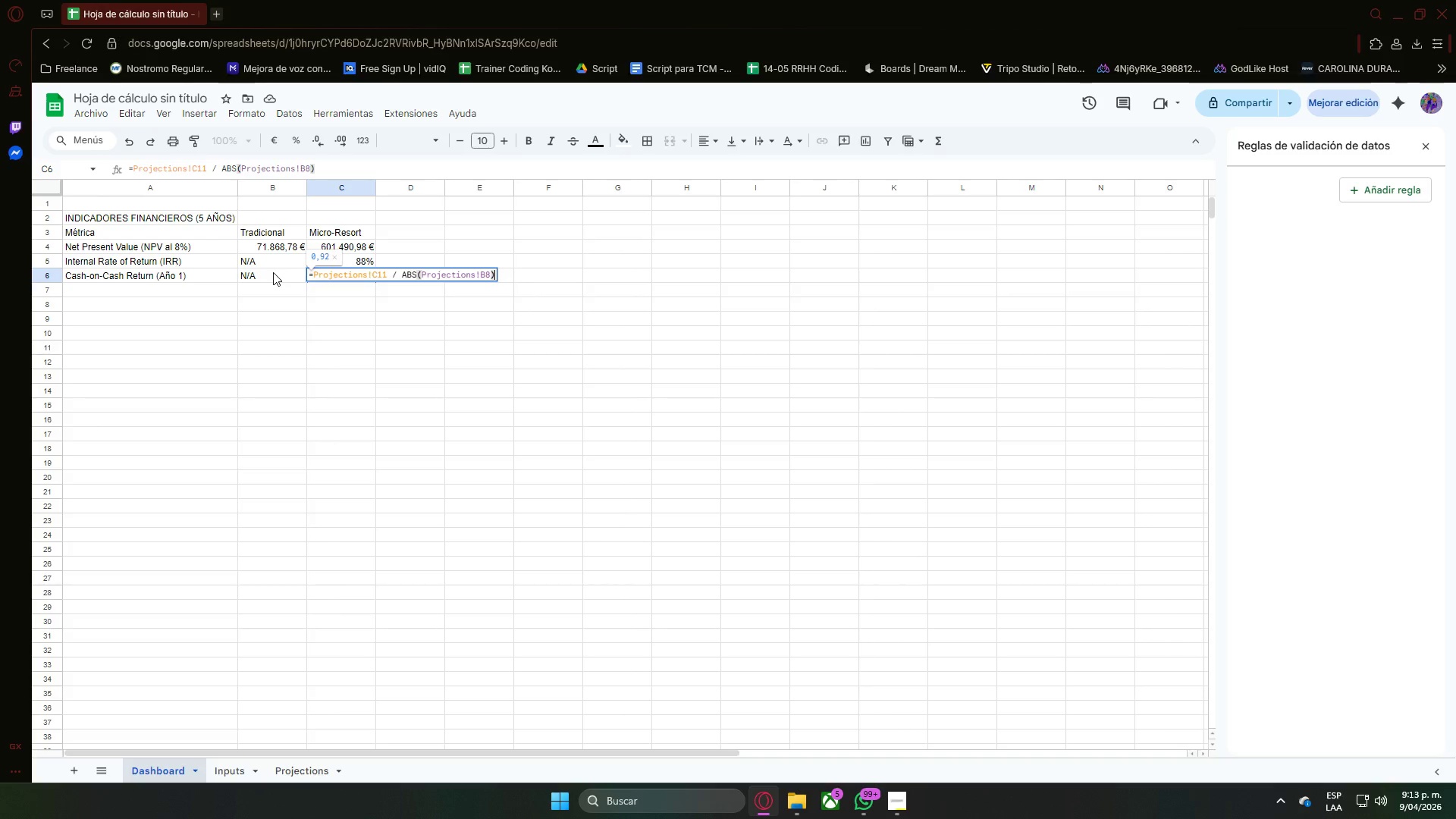 
key(Enter)
 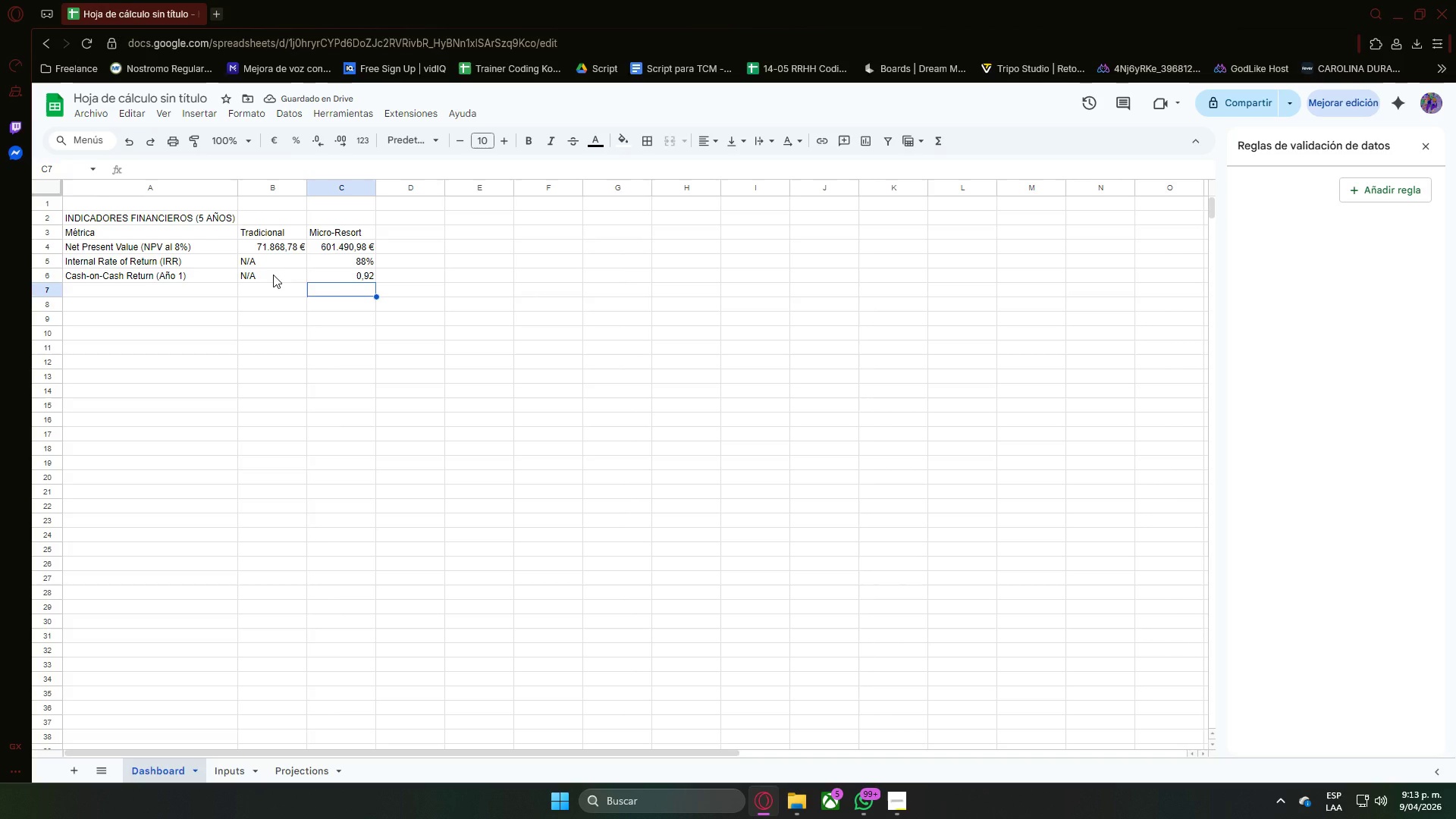 
wait(6.27)
 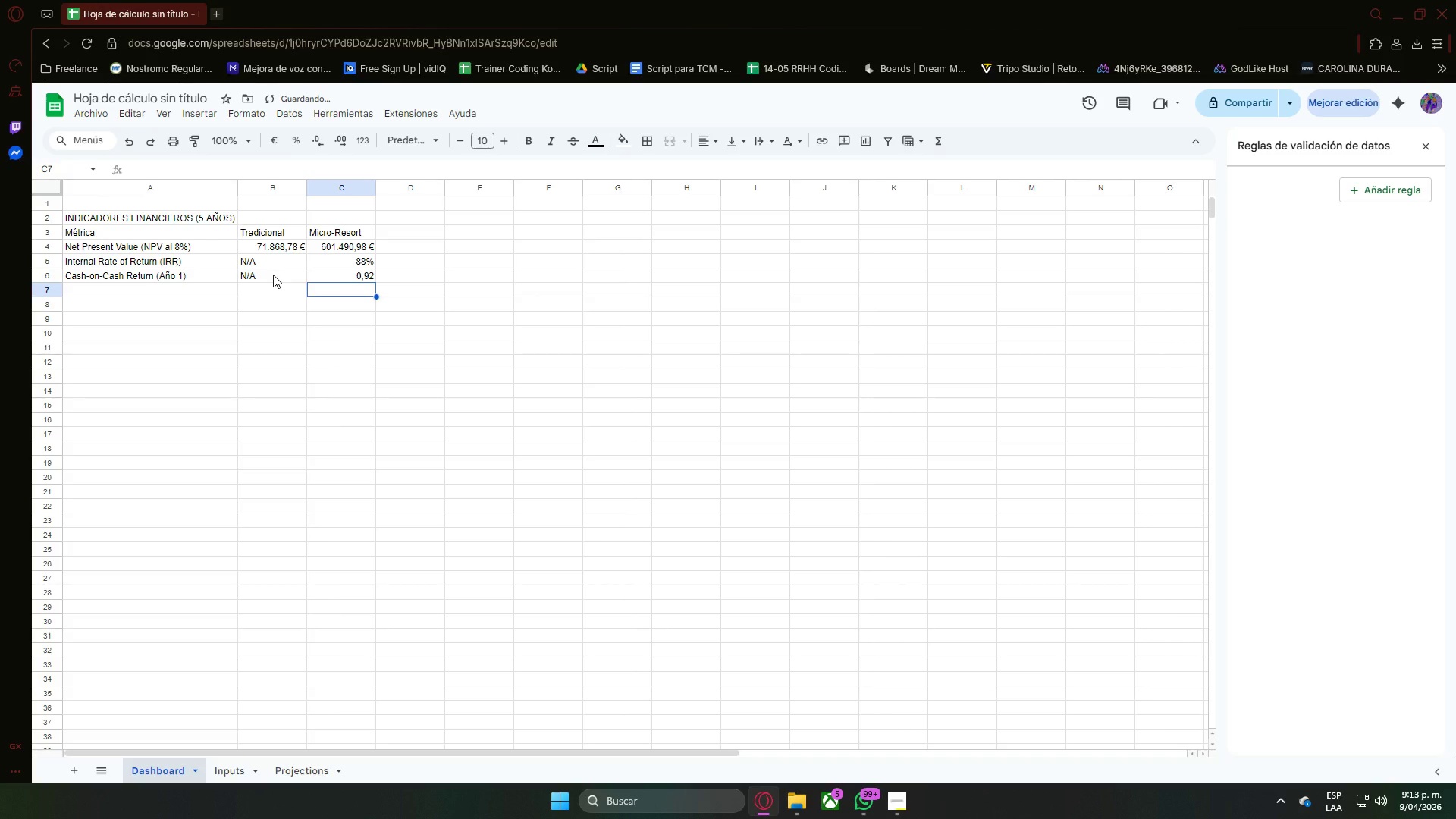 
left_click([272, 773])
 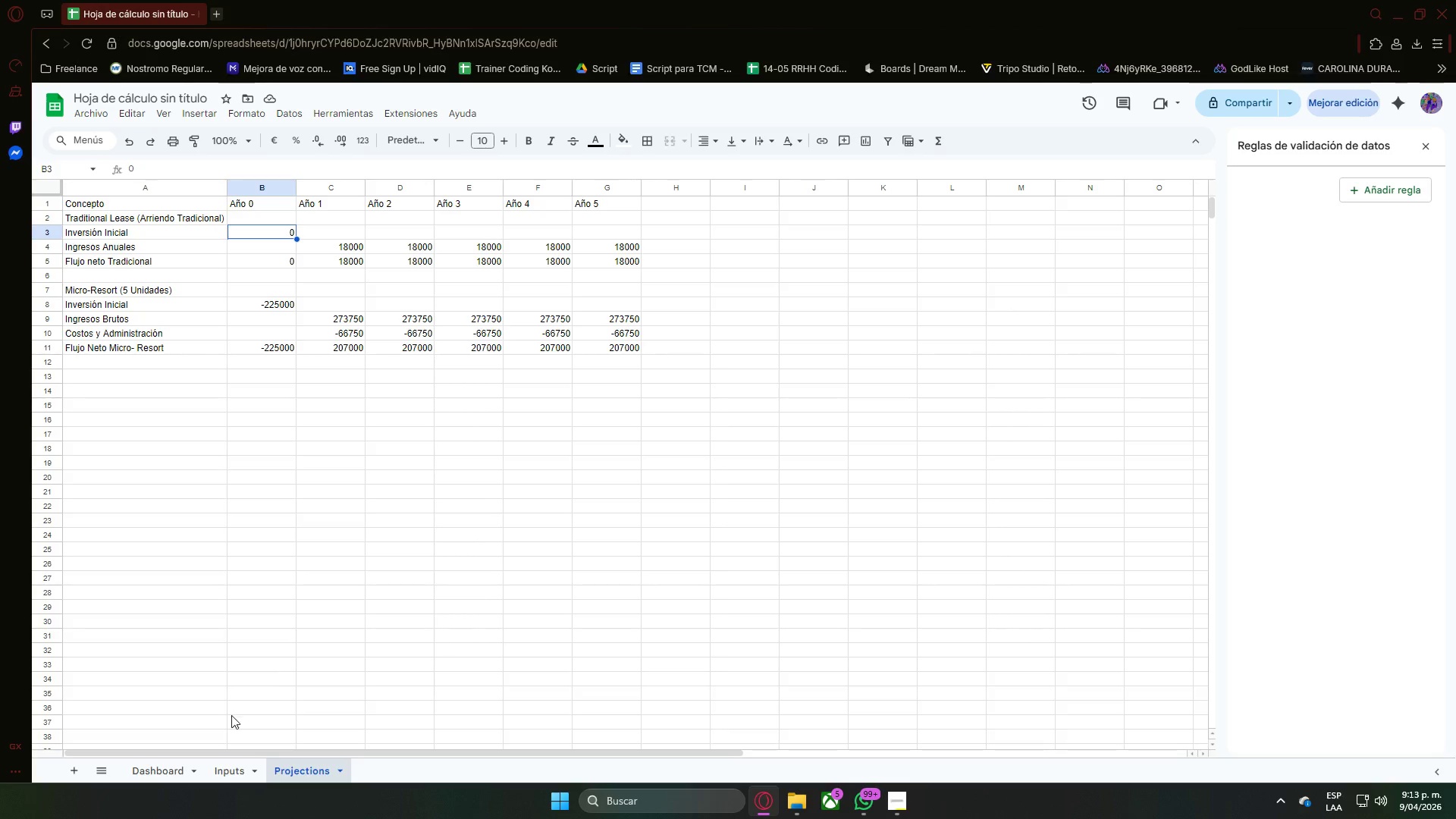 
left_click([225, 777])
 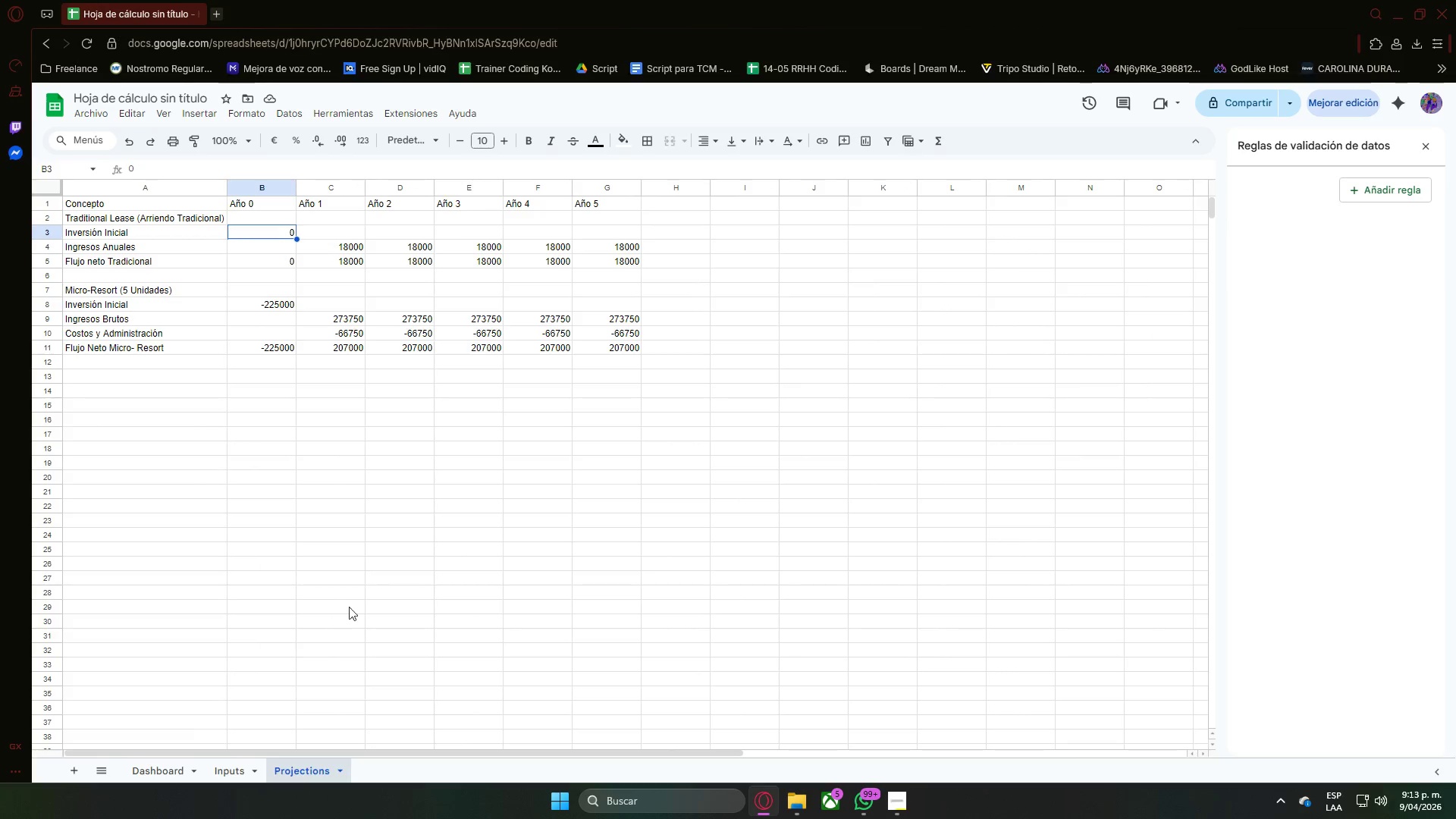 
wait(5.51)
 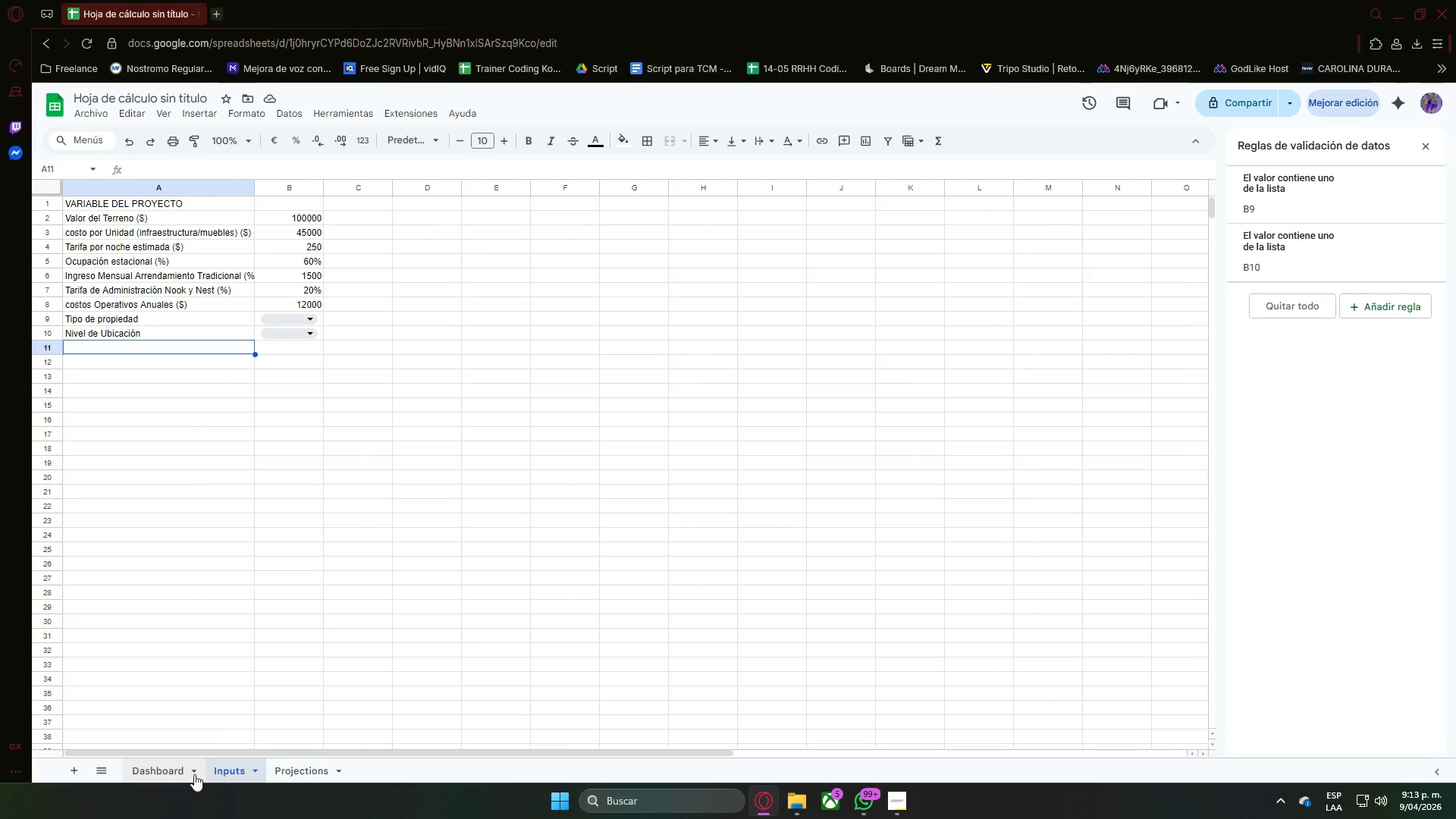 
left_click_drag(start_coordinate=[375, 346], to_coordinate=[588, 344])
 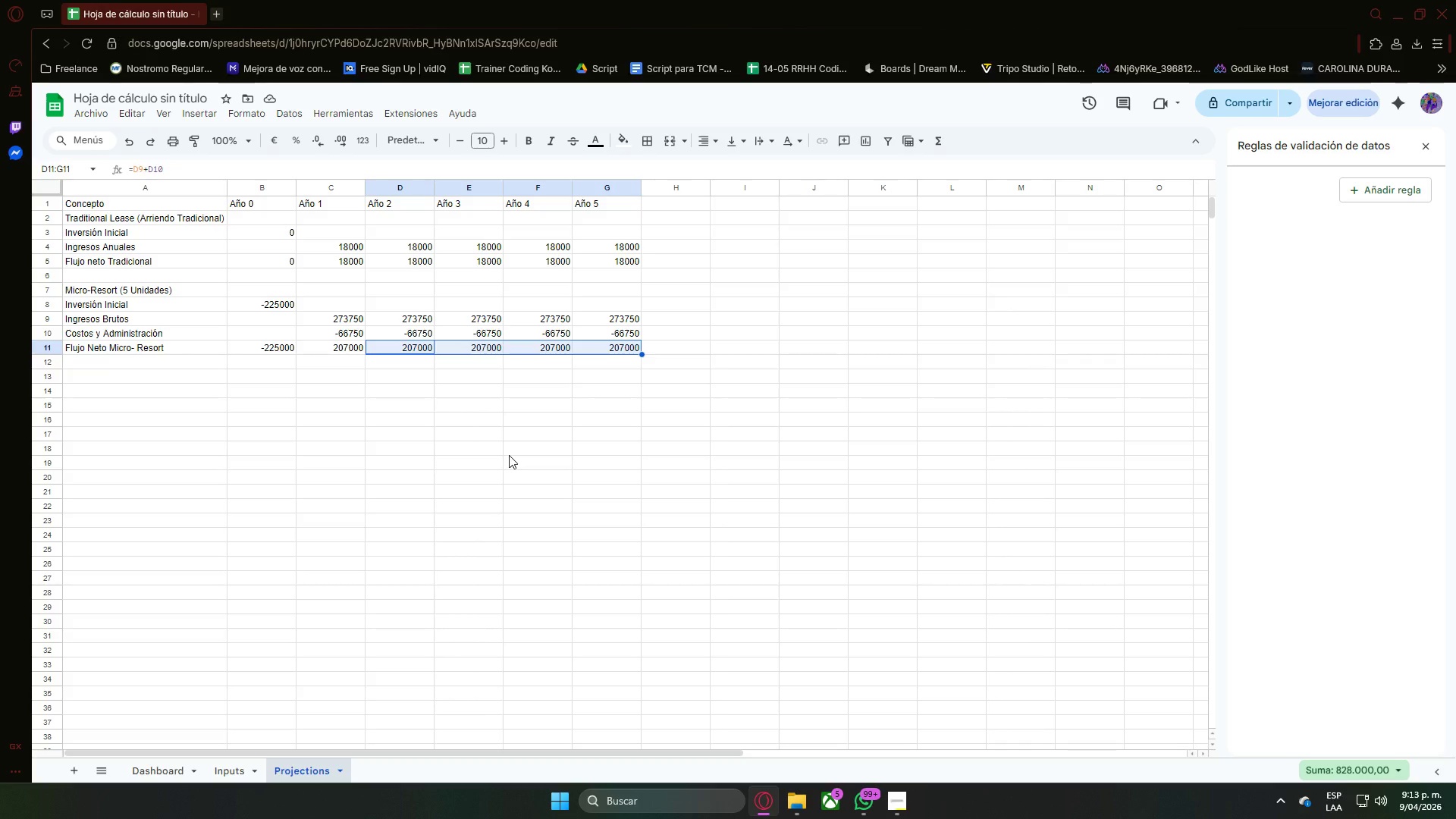 
left_click([177, 774])
 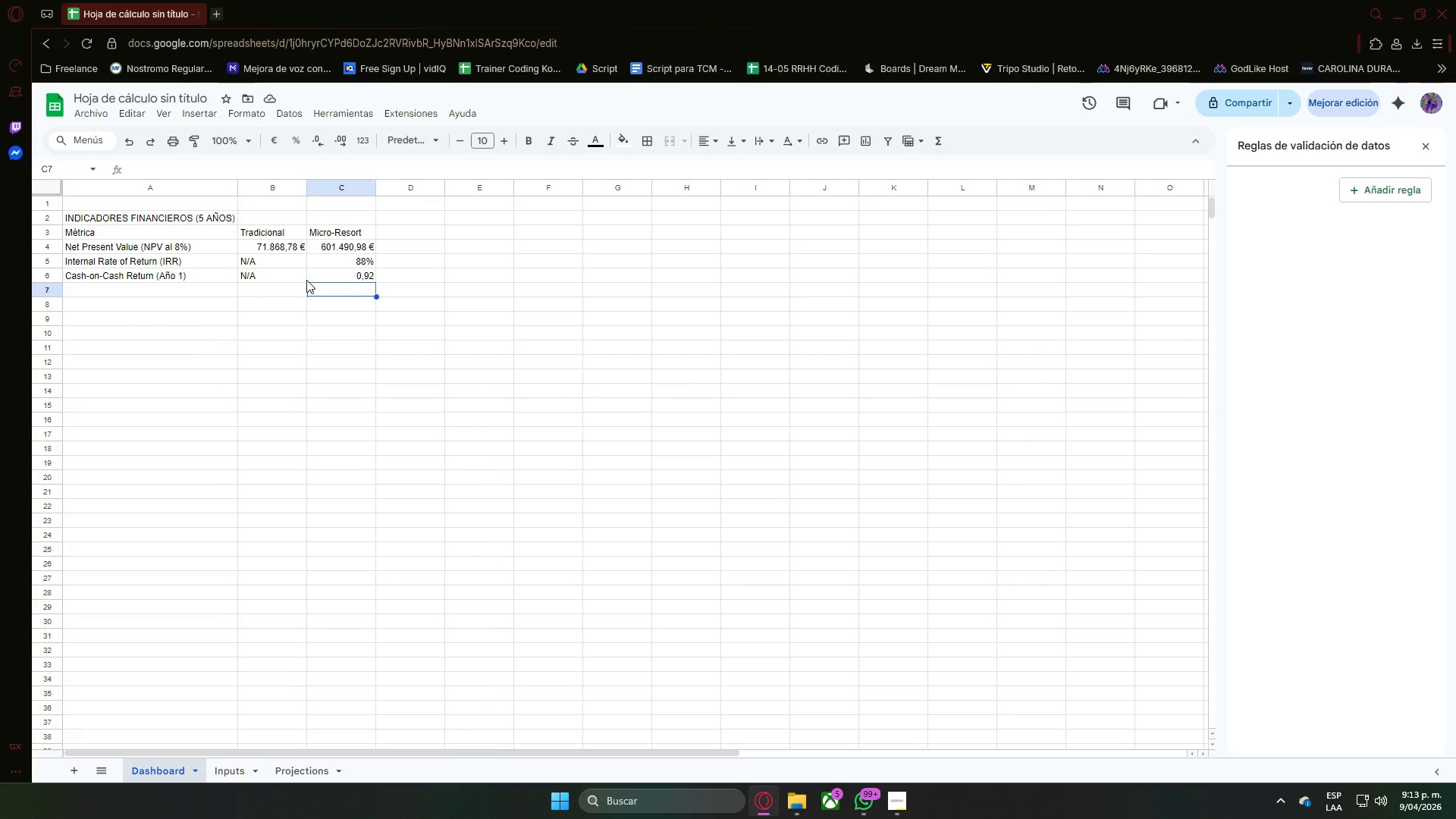 
wait(16.47)
 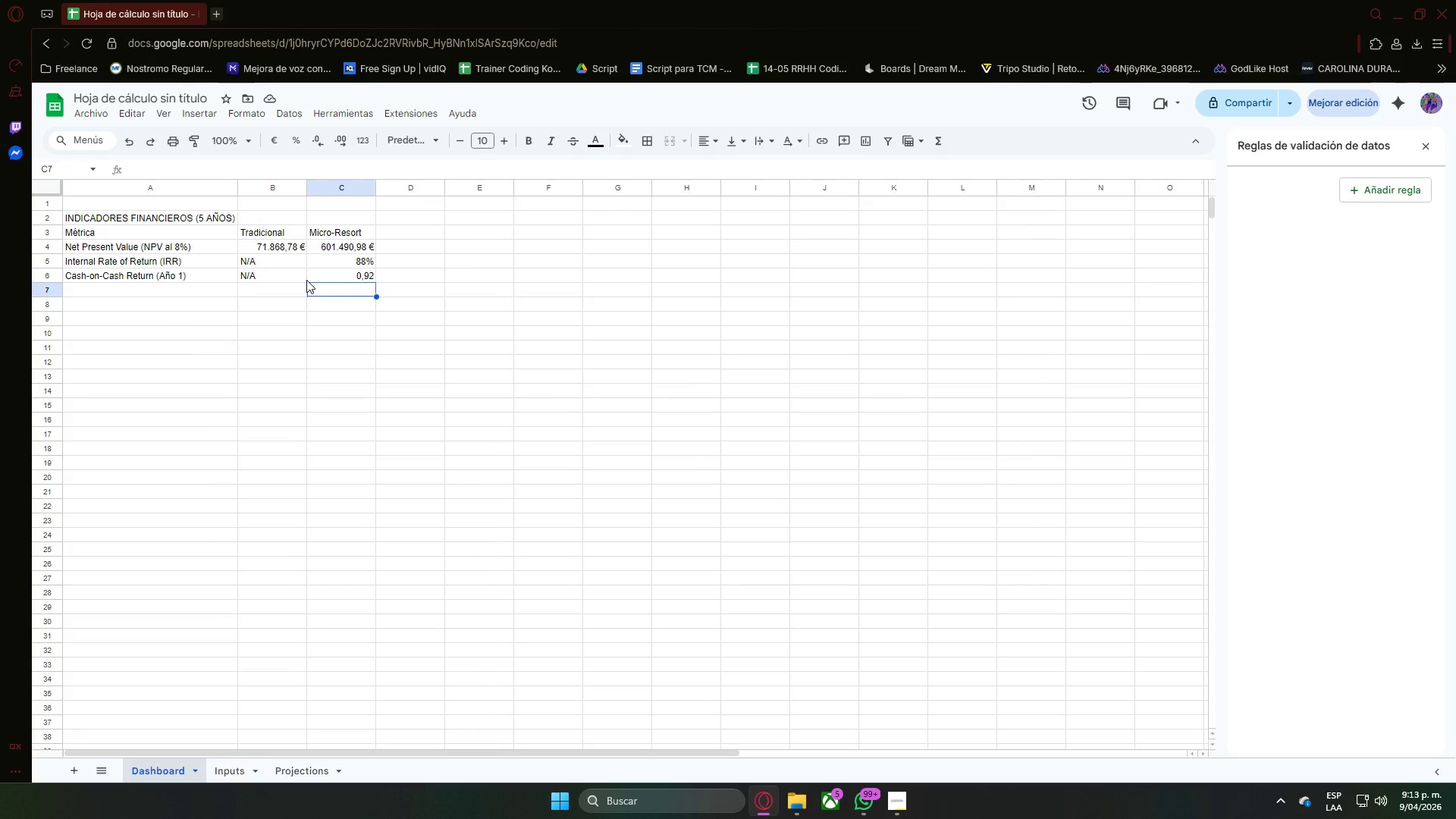 
left_click([124, 300])
 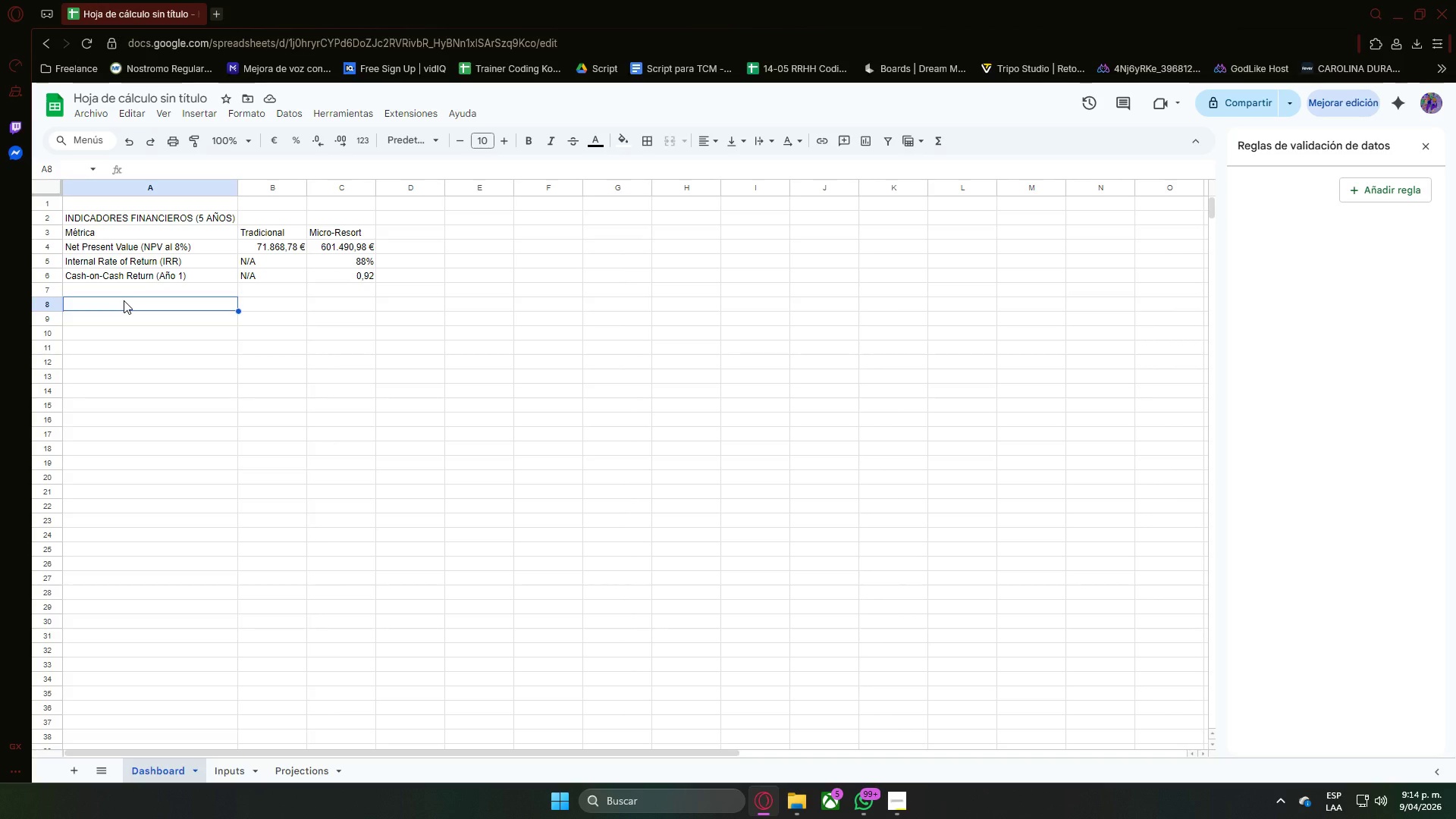 
double_click([124, 300])
 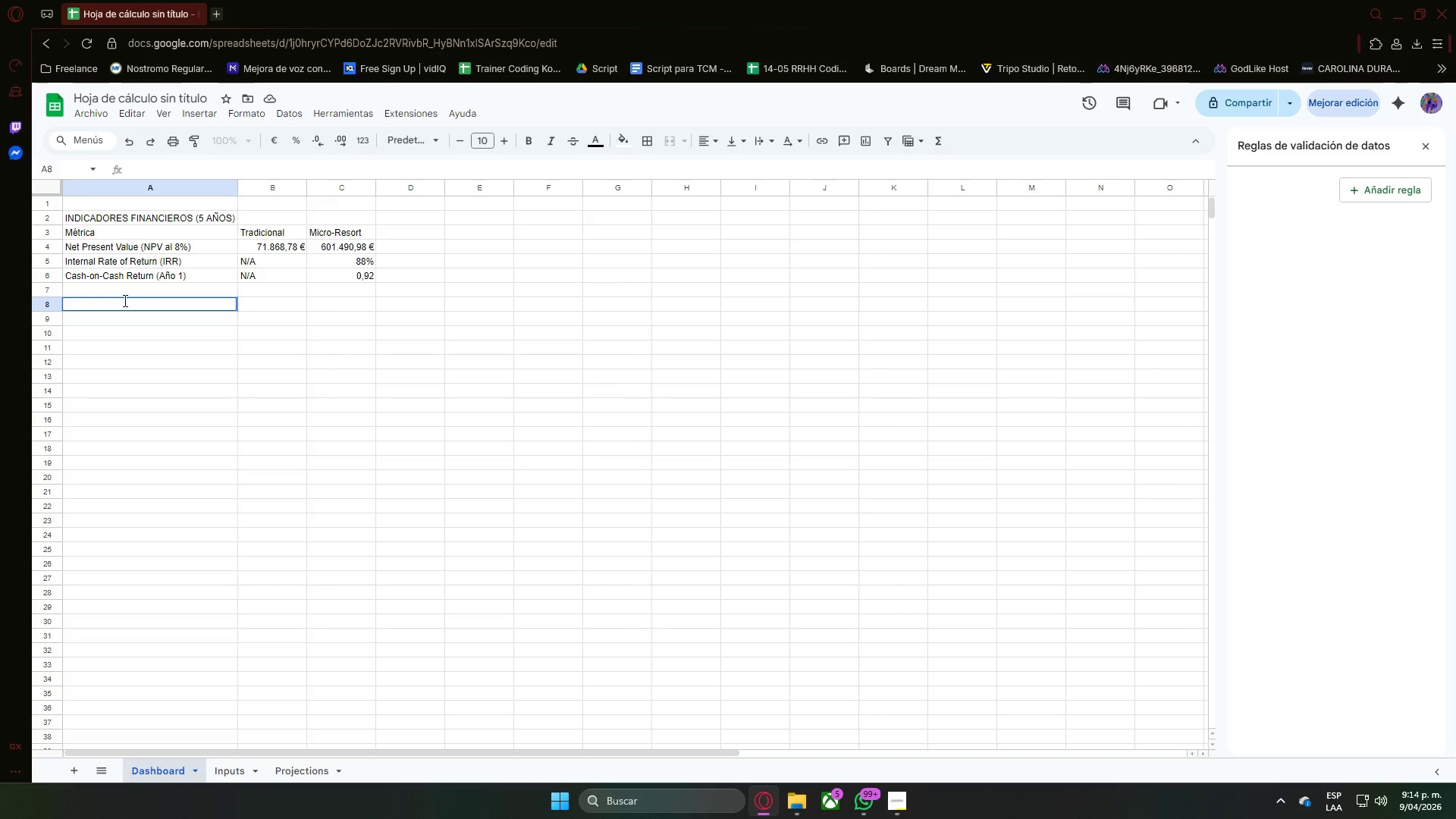 
type(bREAK)
key(Backspace)
key(Backspace)
key(Backspace)
key(Backspace)
key(Backspace)
key(Backspace)
type(Break )
key(Backspace)
type(-even Point *meses()
 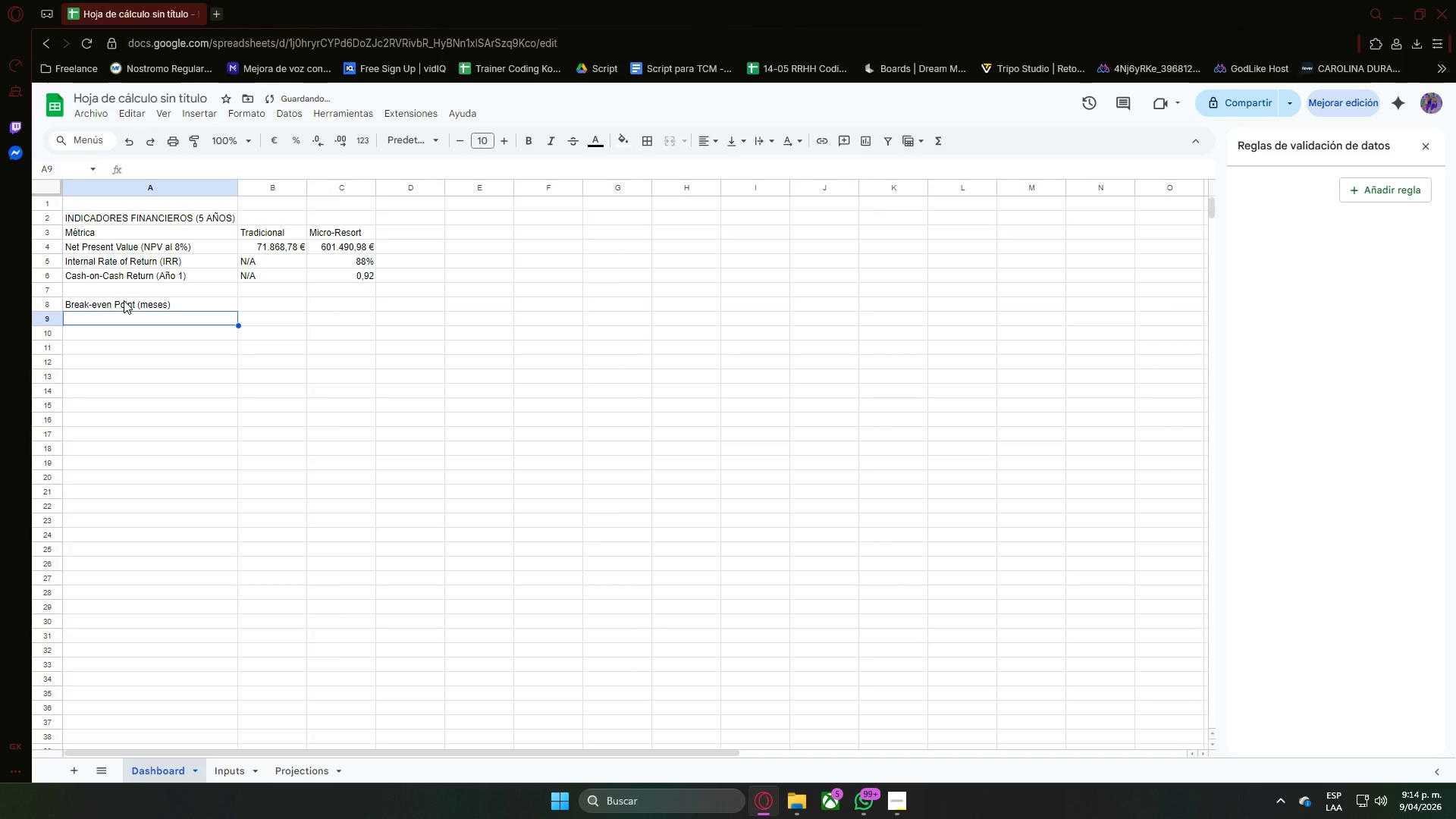 
 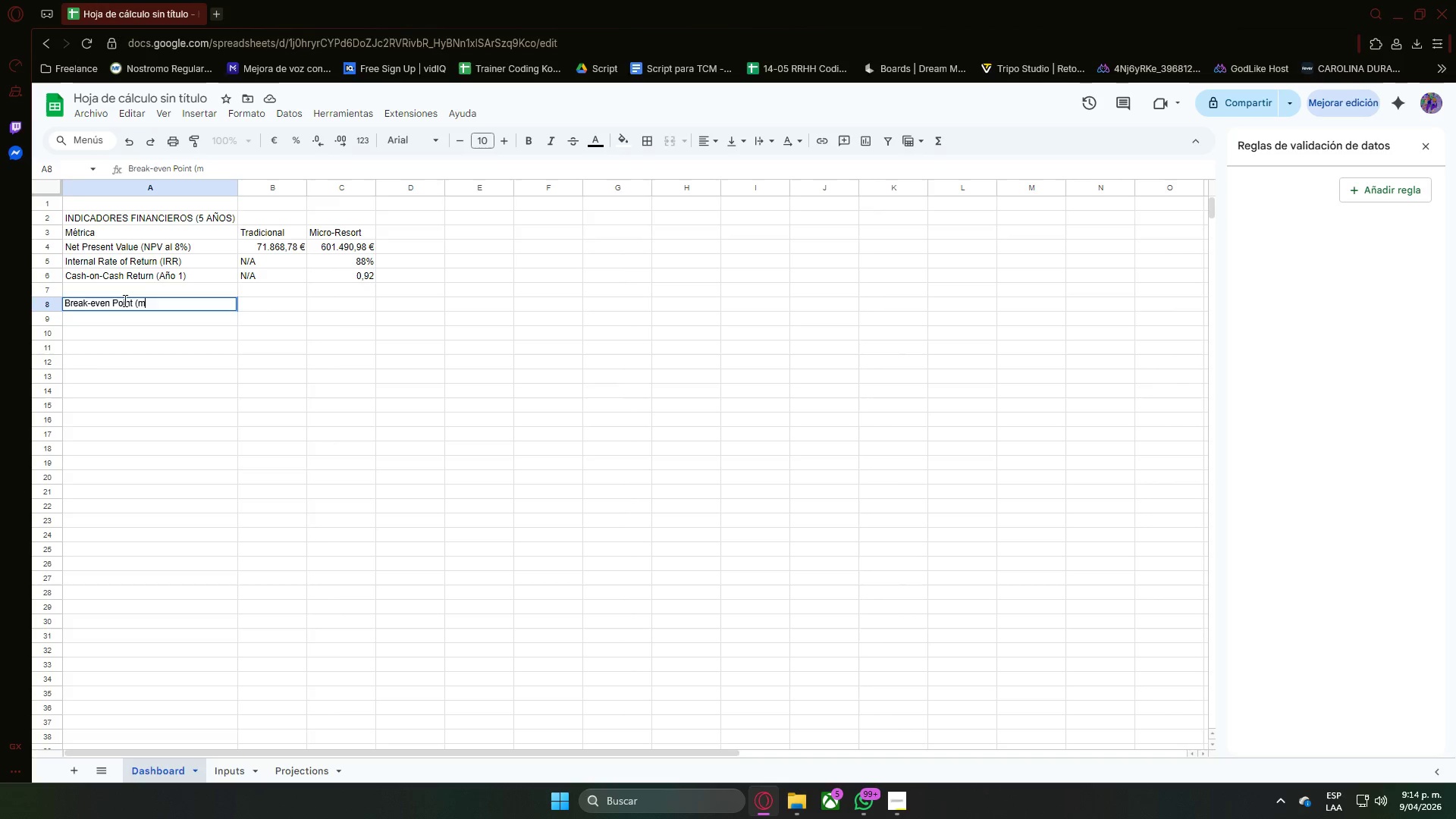 
key(Enter)
 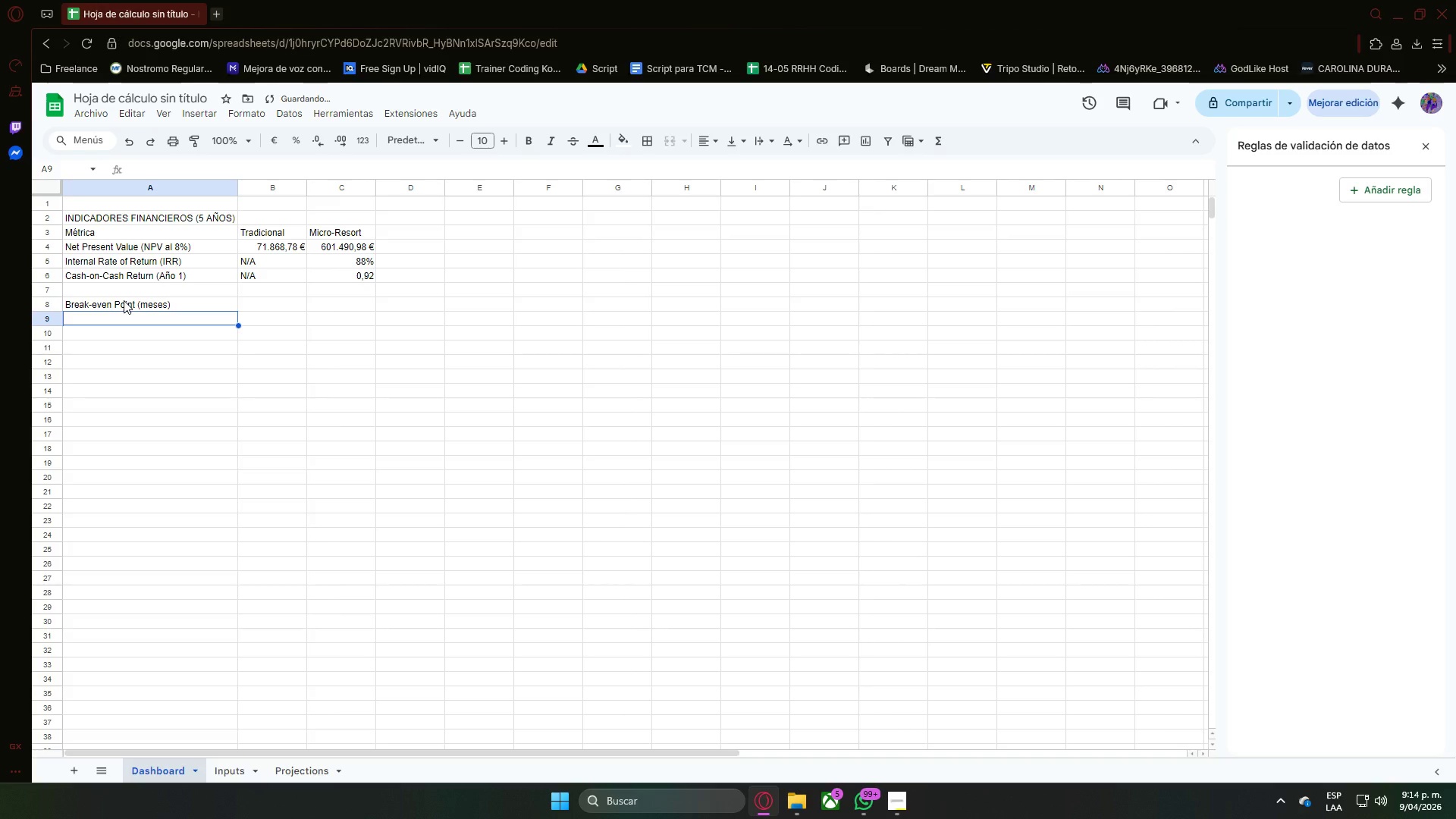 
key(ArrowRight)
 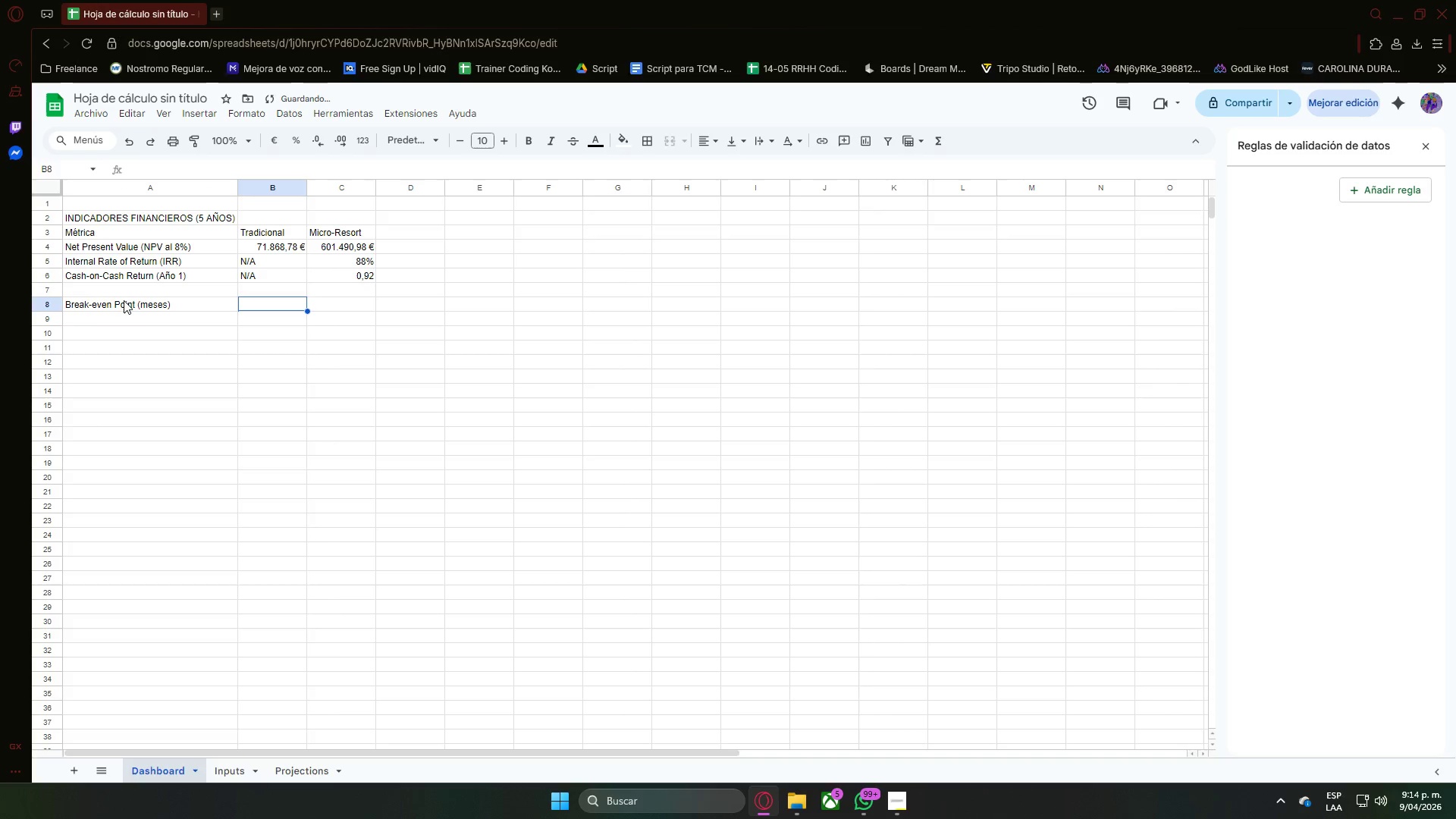 
key(ArrowUp)
 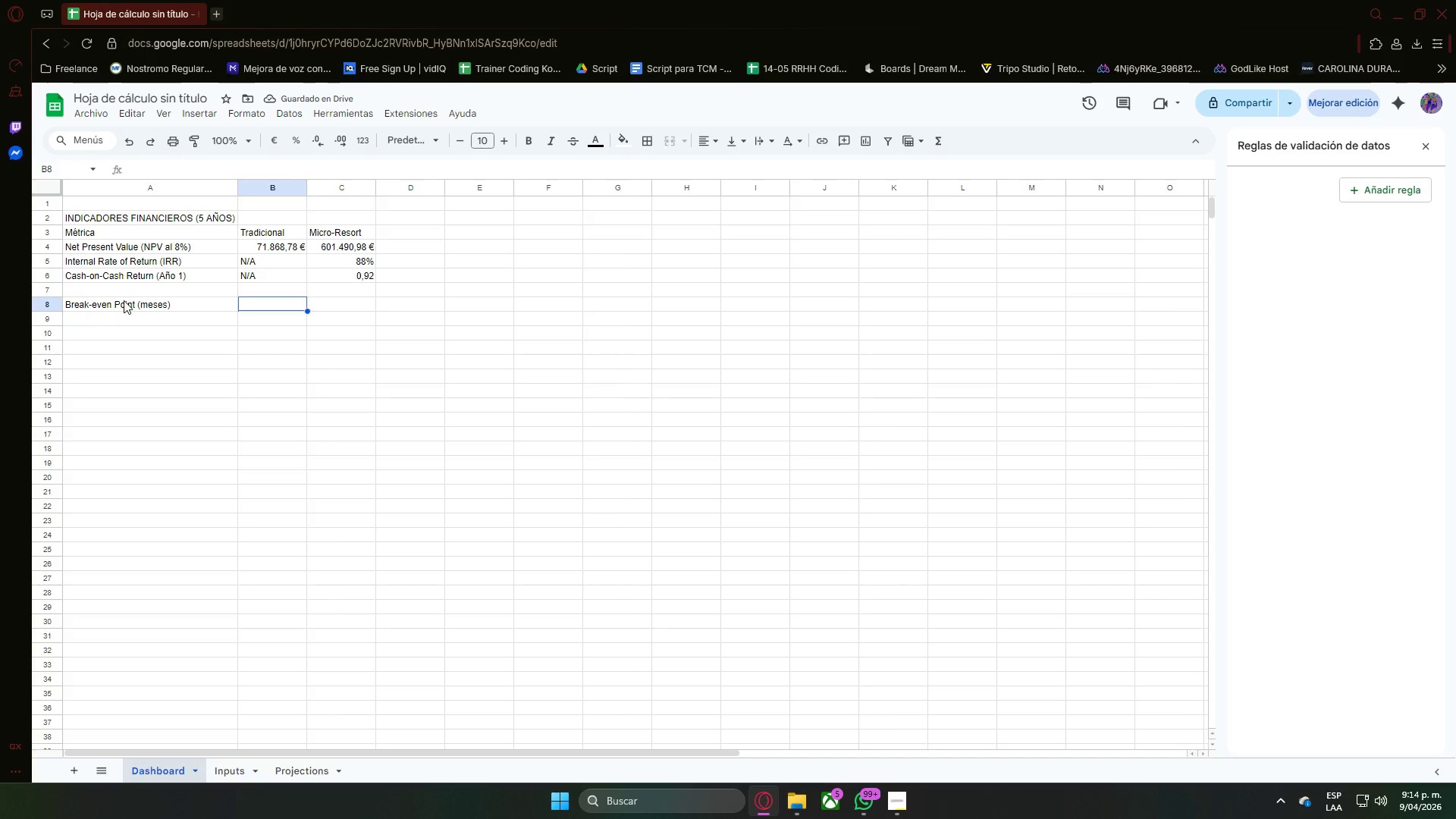 
key(ArrowRight)
 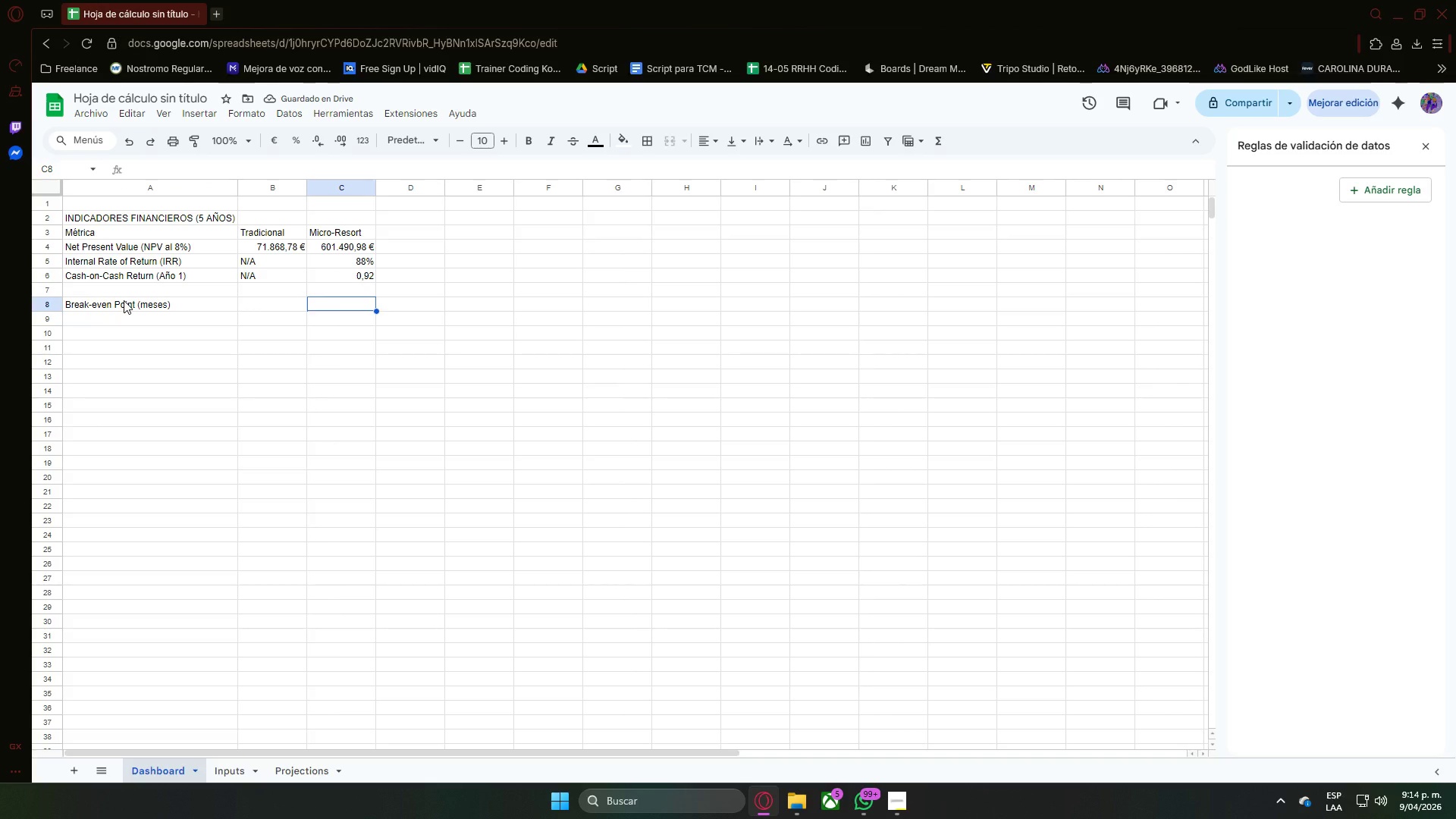 
type()ABS*Projections!b)
key(Backspace)
type(B8( & *pR)
key(Backspace)
key(Backspace)
type(Projections!C11 &1)
key(Backspace)
type( 12()
 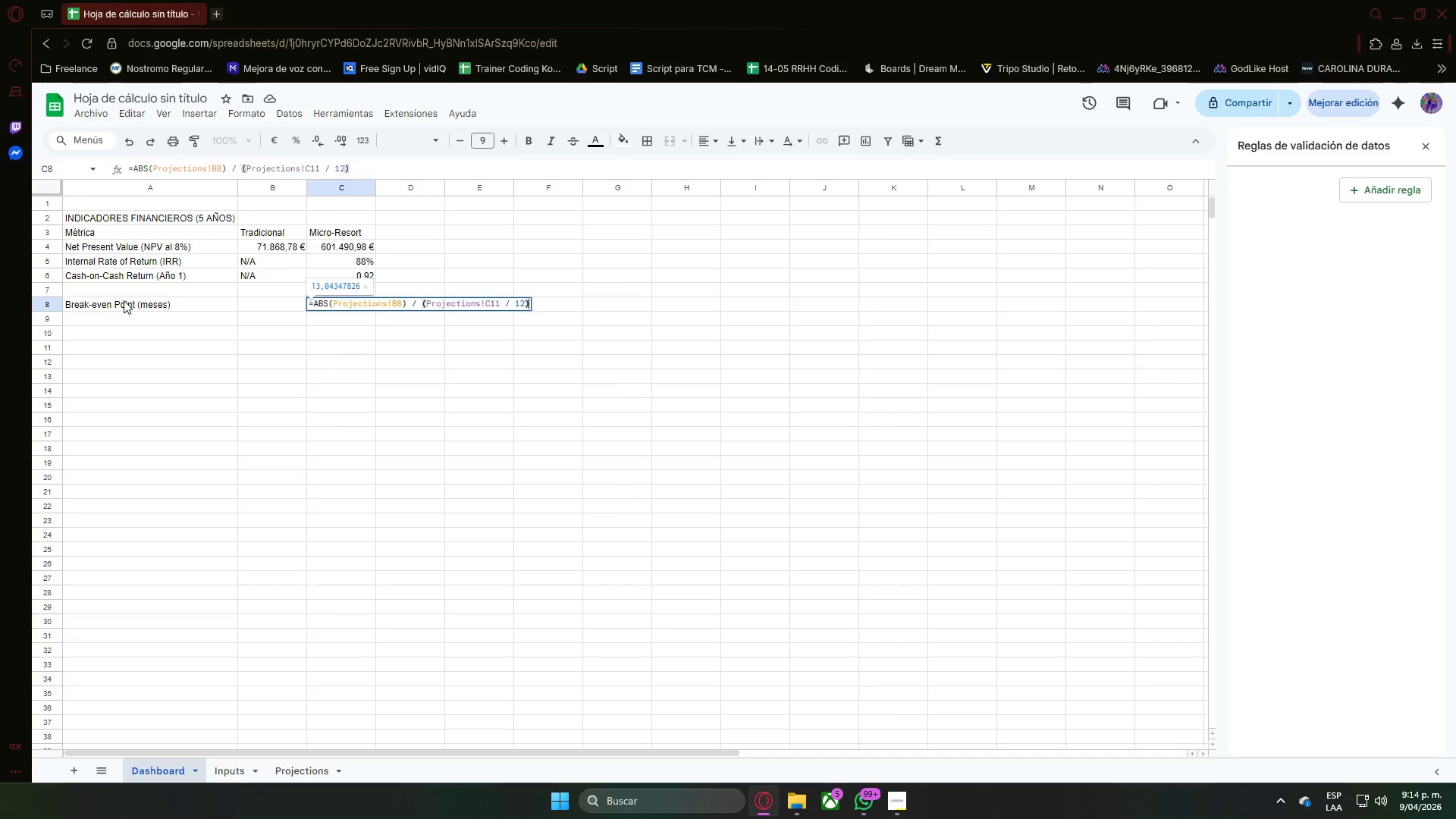 
 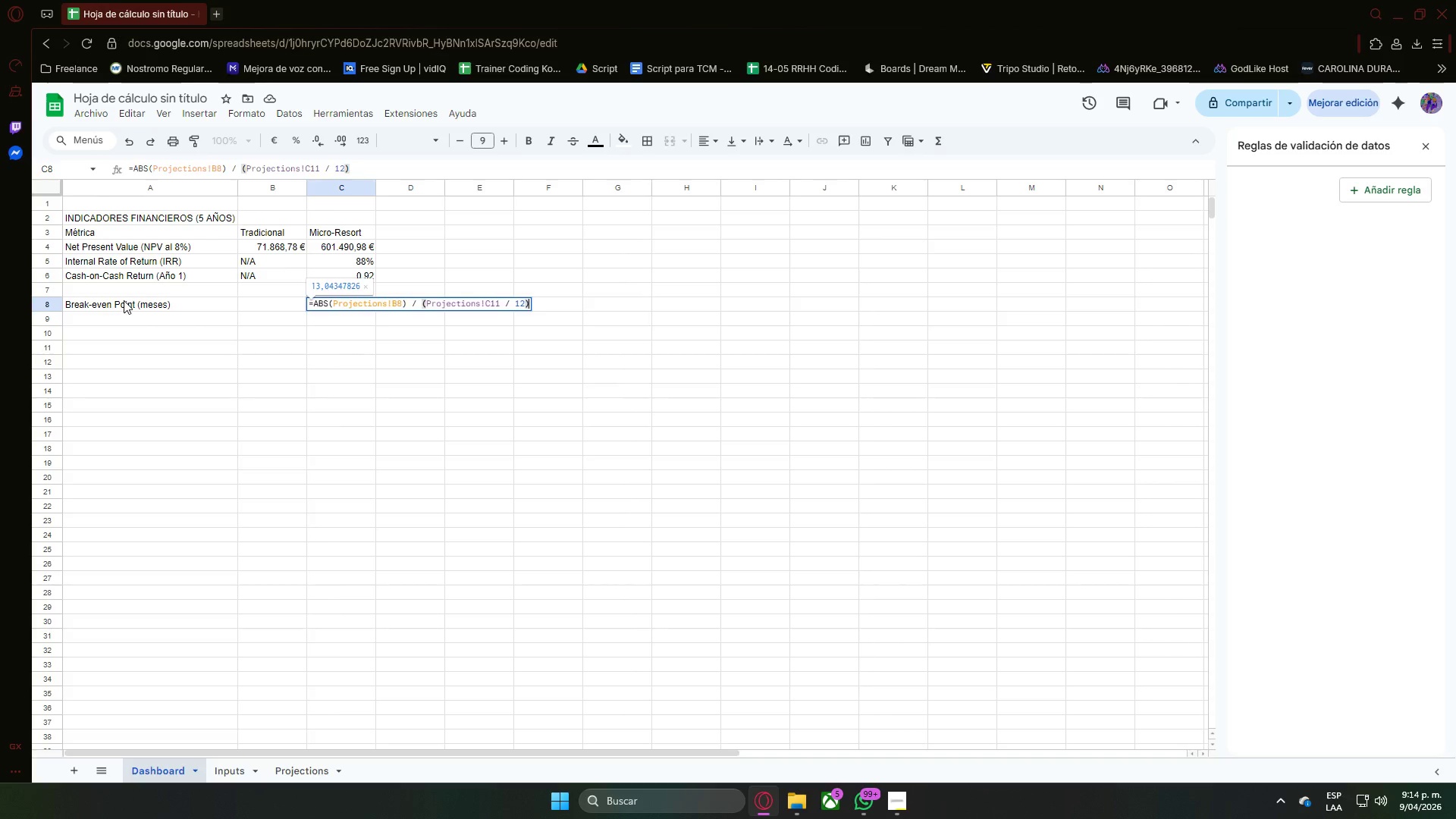 
key(Enter)
 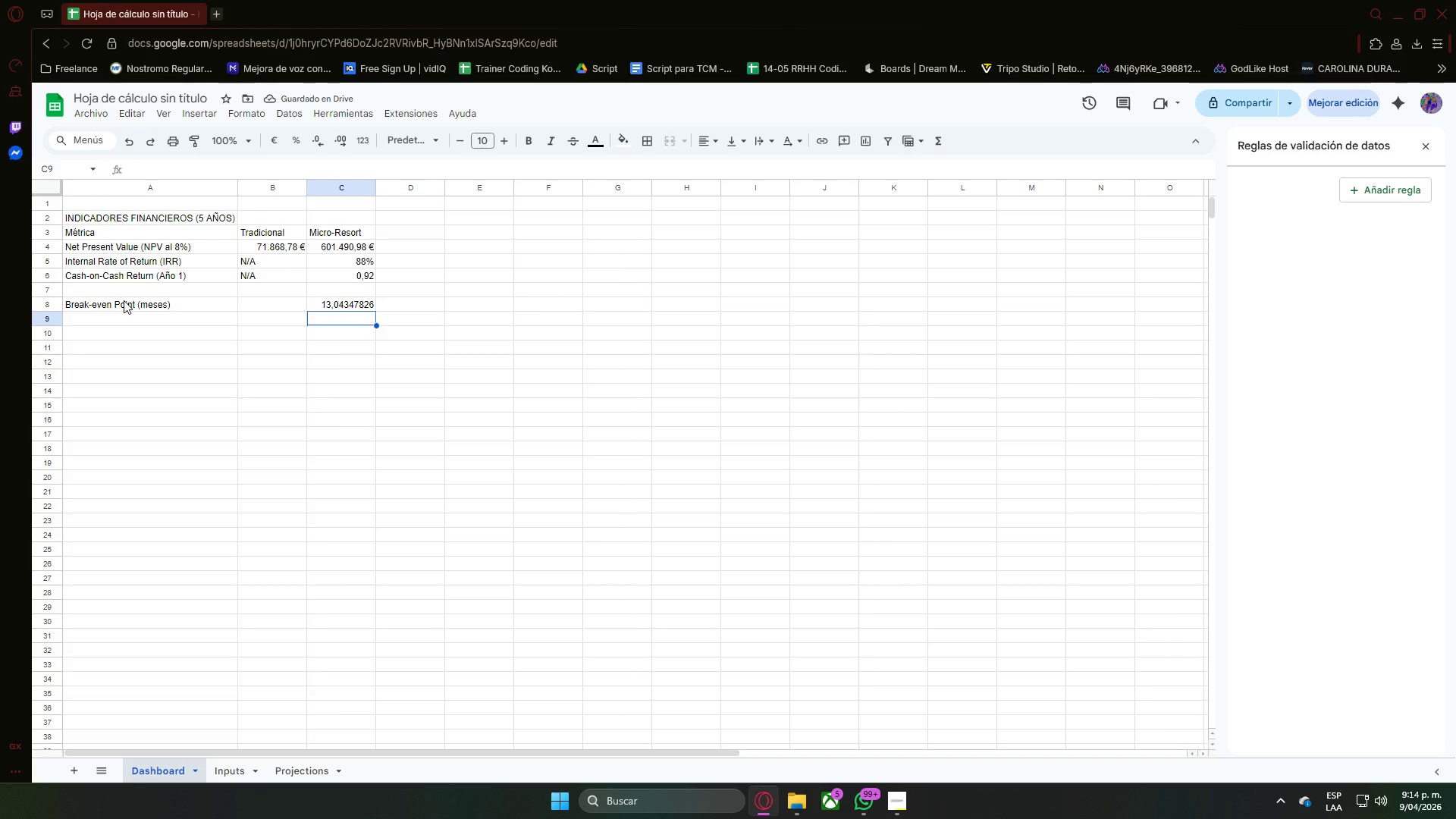 
wait(9.8)
 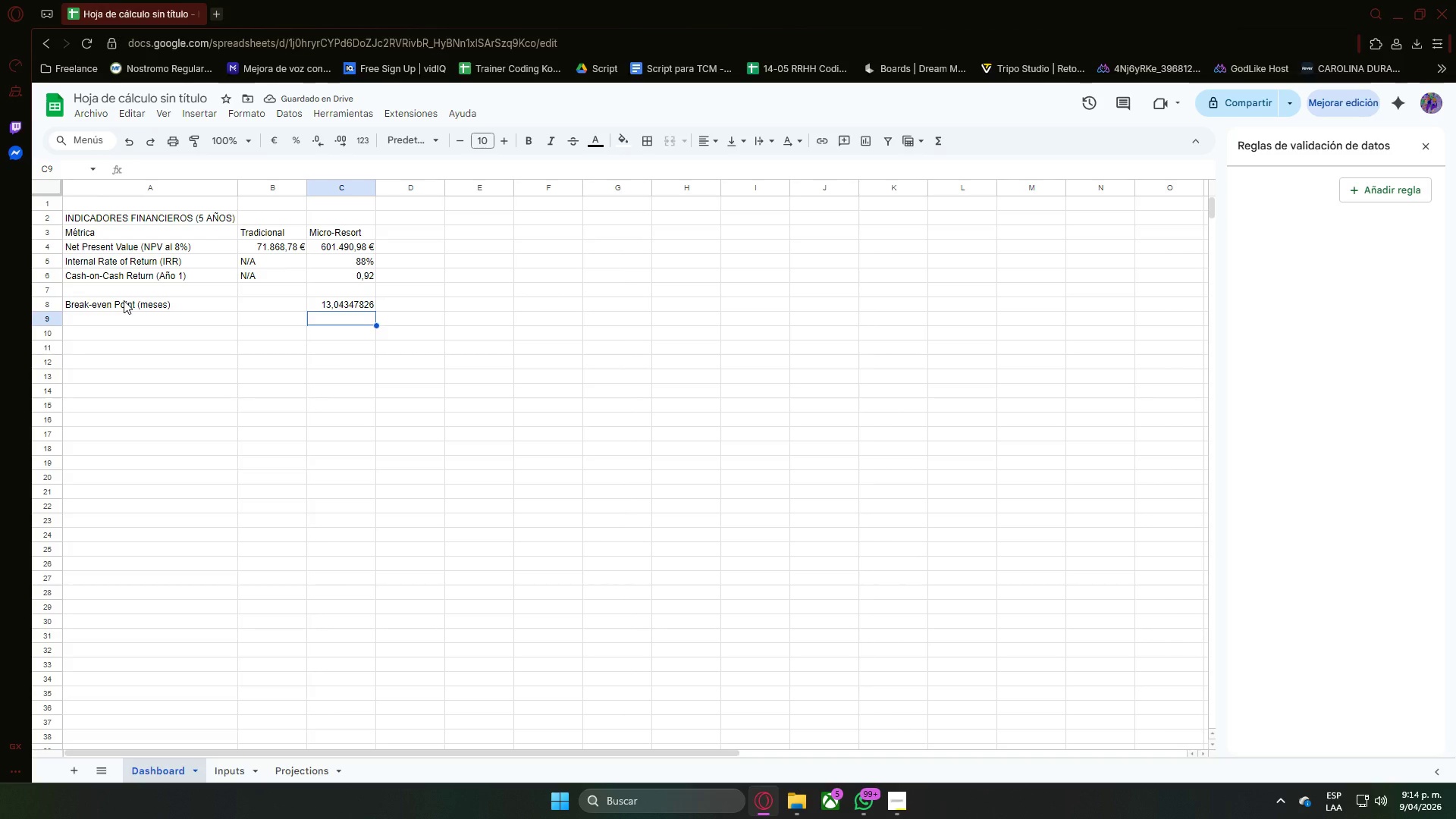 
key(ArrowDown)
 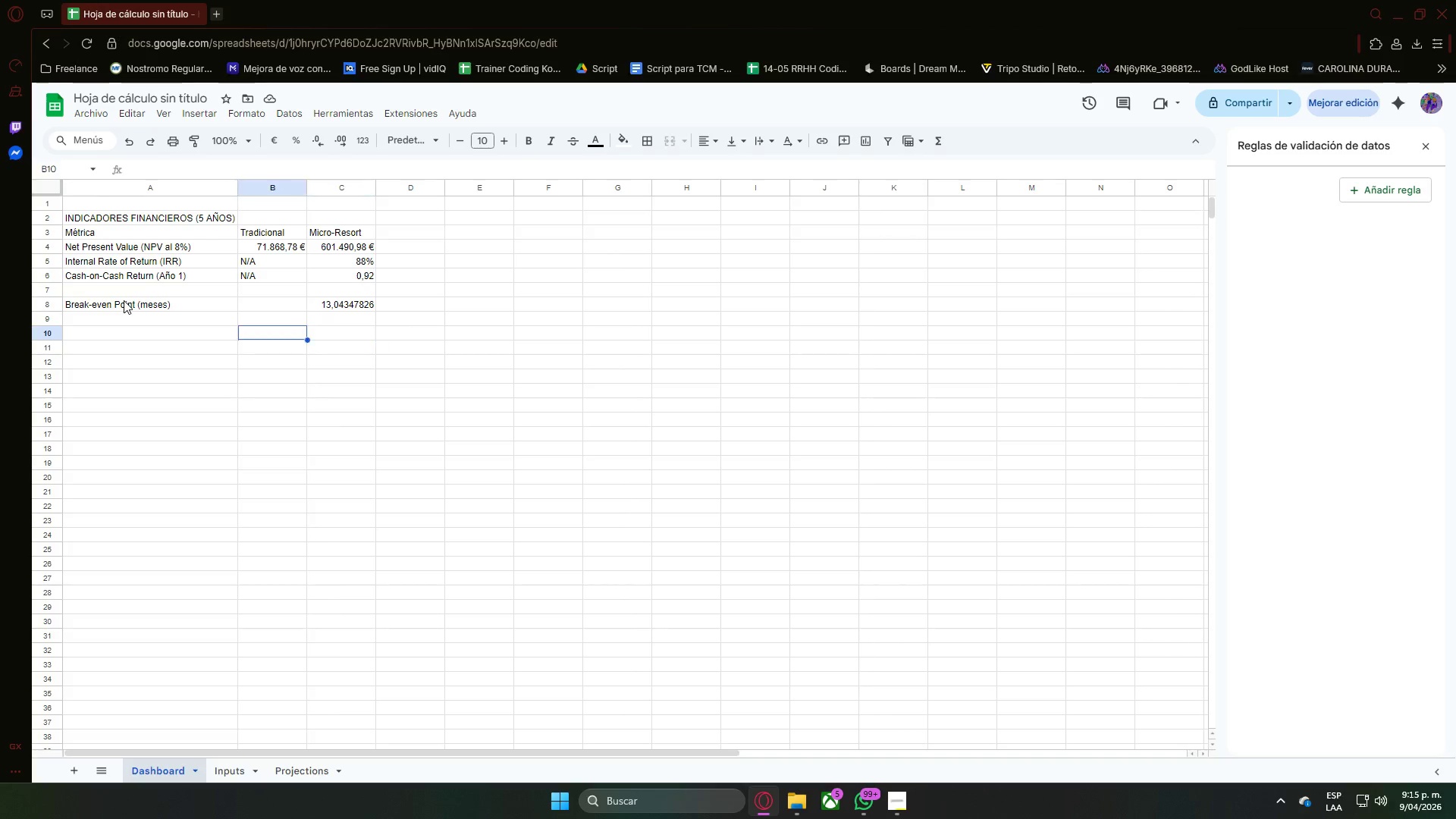 
key(ArrowLeft)
 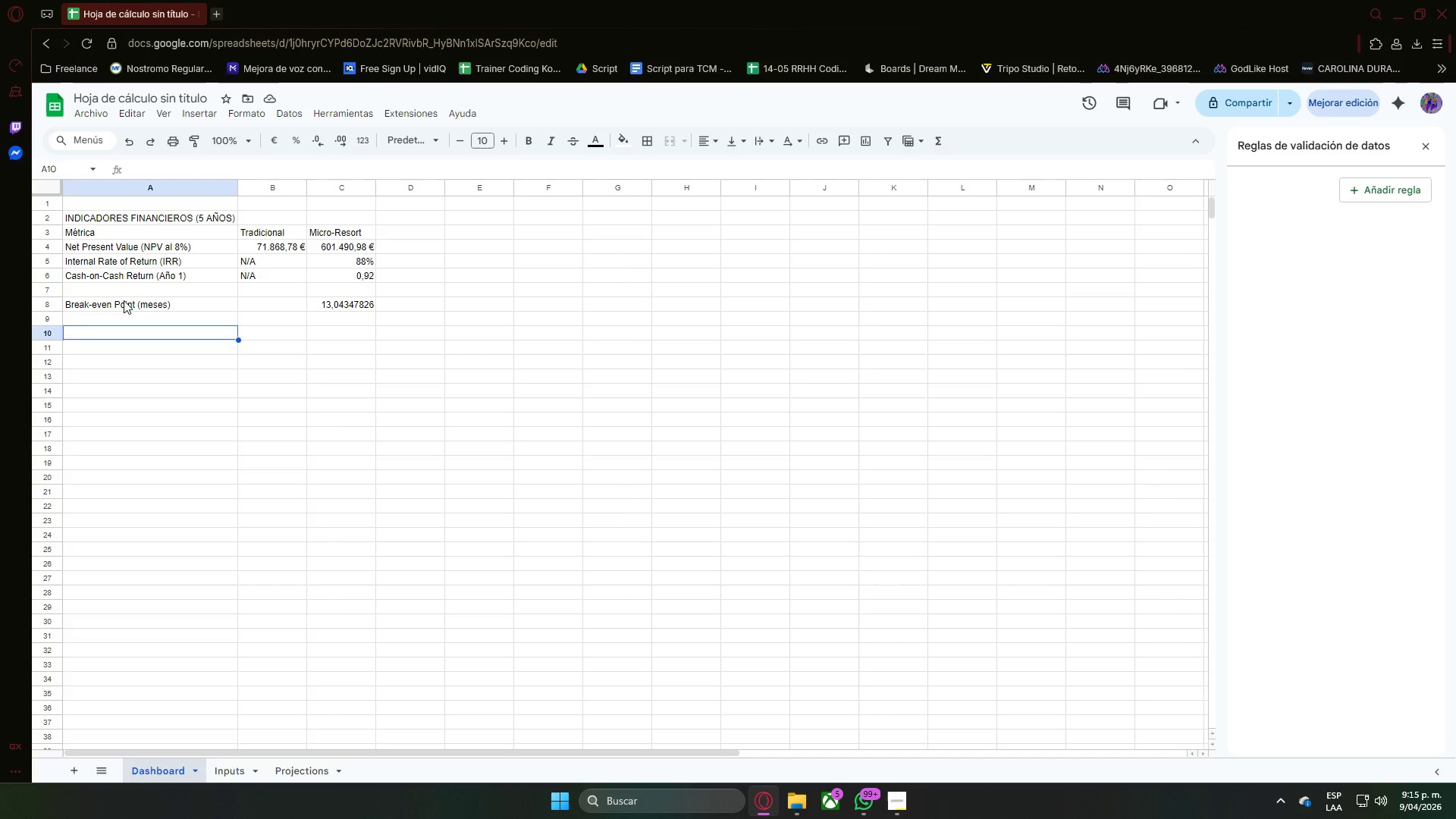 
key(ArrowLeft)
 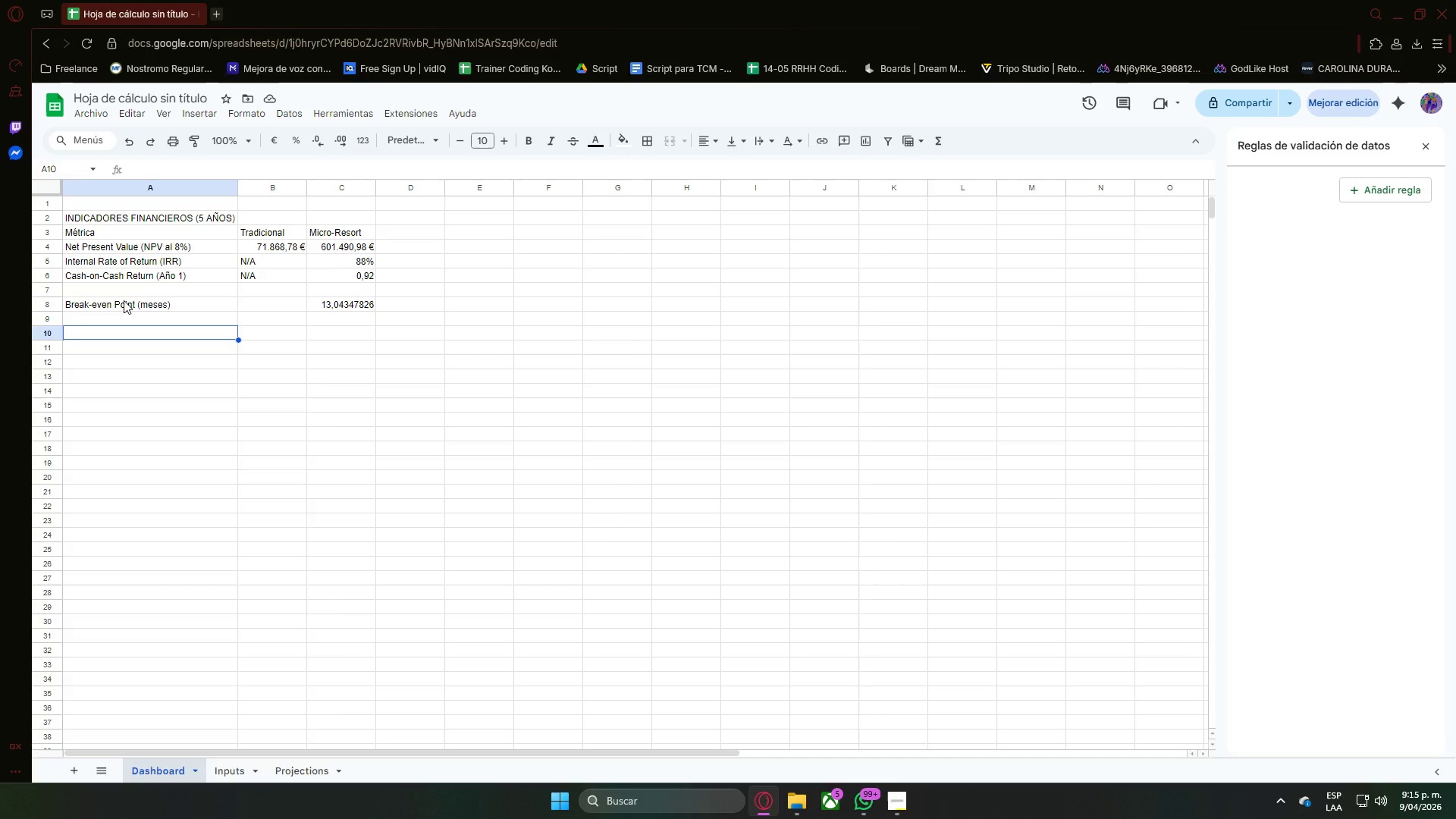 
type(e`l g)
key(Backspace)
key(Backspace)
key(Backspace)
key(Backspace)
key(Backspace)
type(EL` )
key(Backspace)
key(Backspace)
type( GANADOR ES> )
 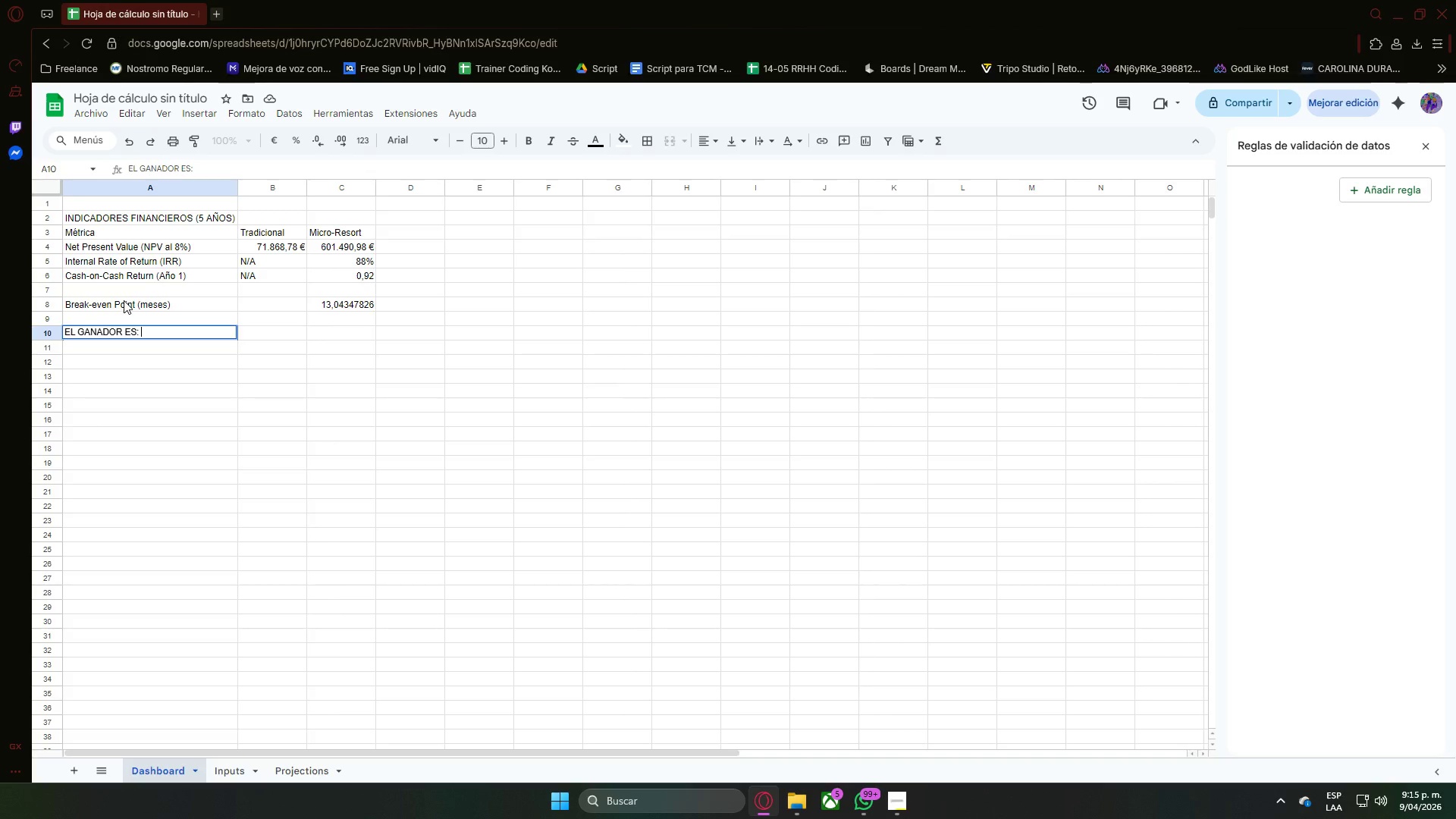 
key(ArrowRight)
 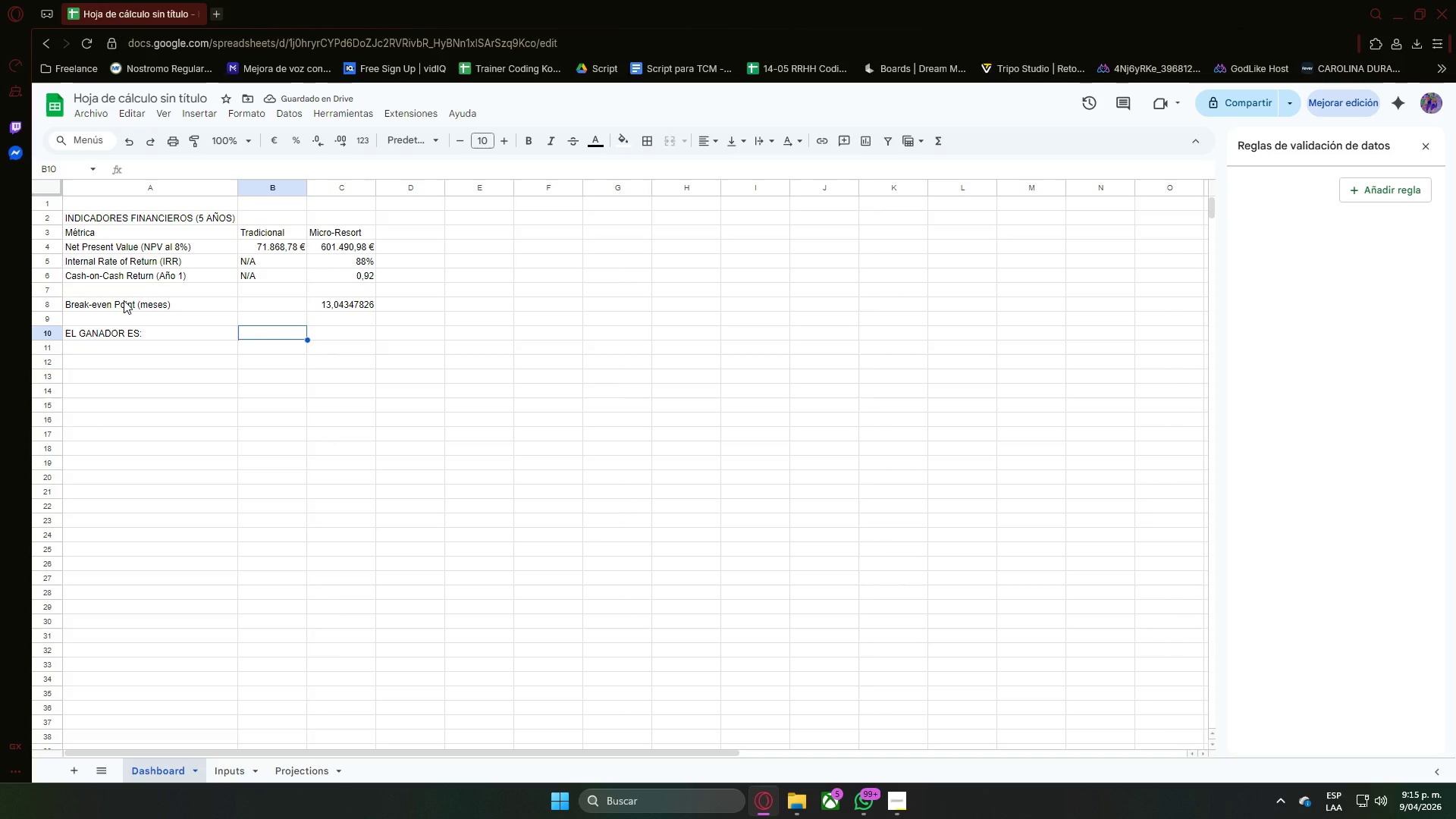 
wait(5.61)
 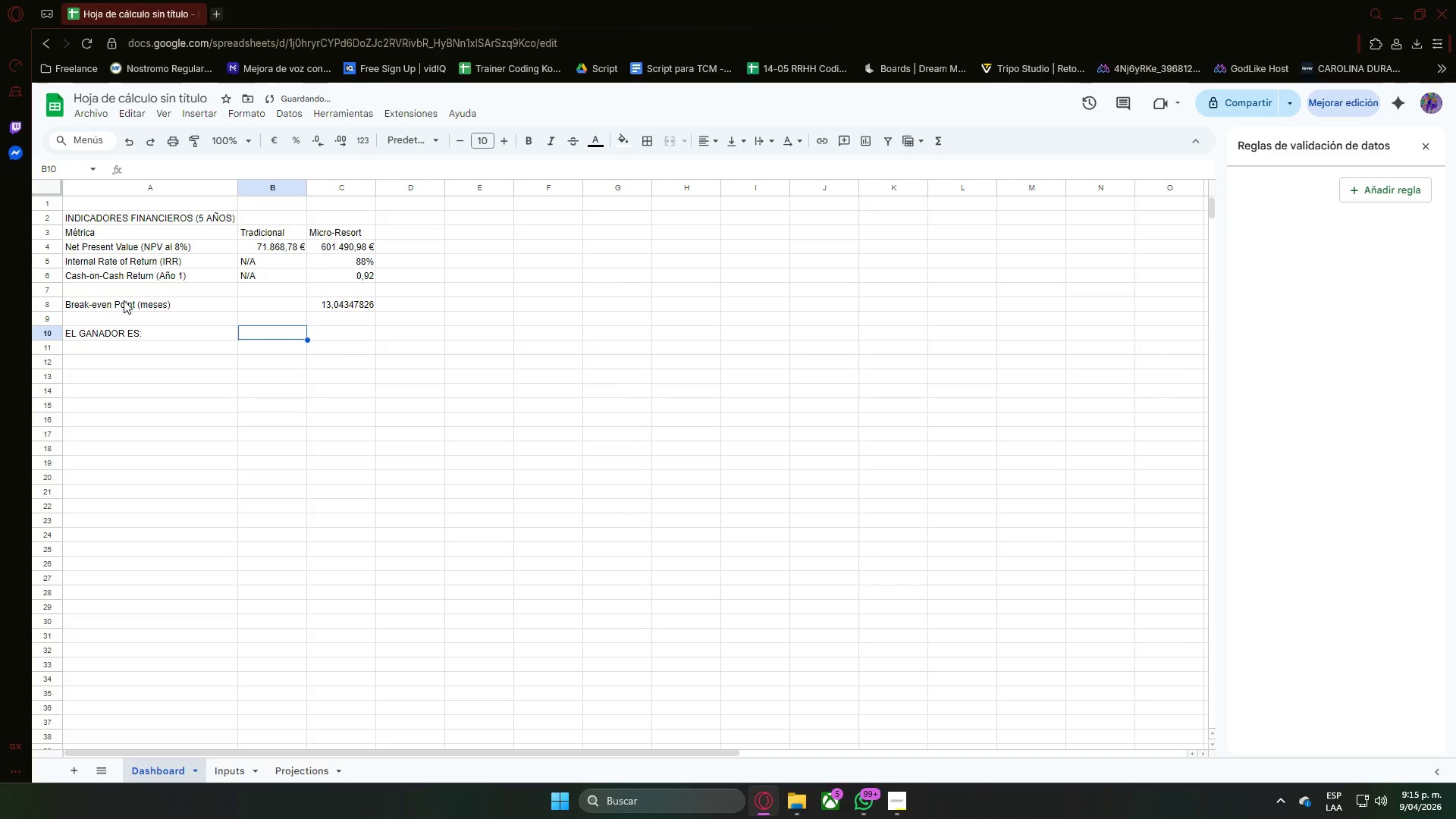 
type()si)
key(Backspace)
key(Backspace)
type(SI*C4 [Break]B4, @Micro Resort@, @Tradiciona)
key(Backspace)
key(Backspace)
key(Backspace)
key(Backspace)
key(Backspace)
type(tional Lease@()
 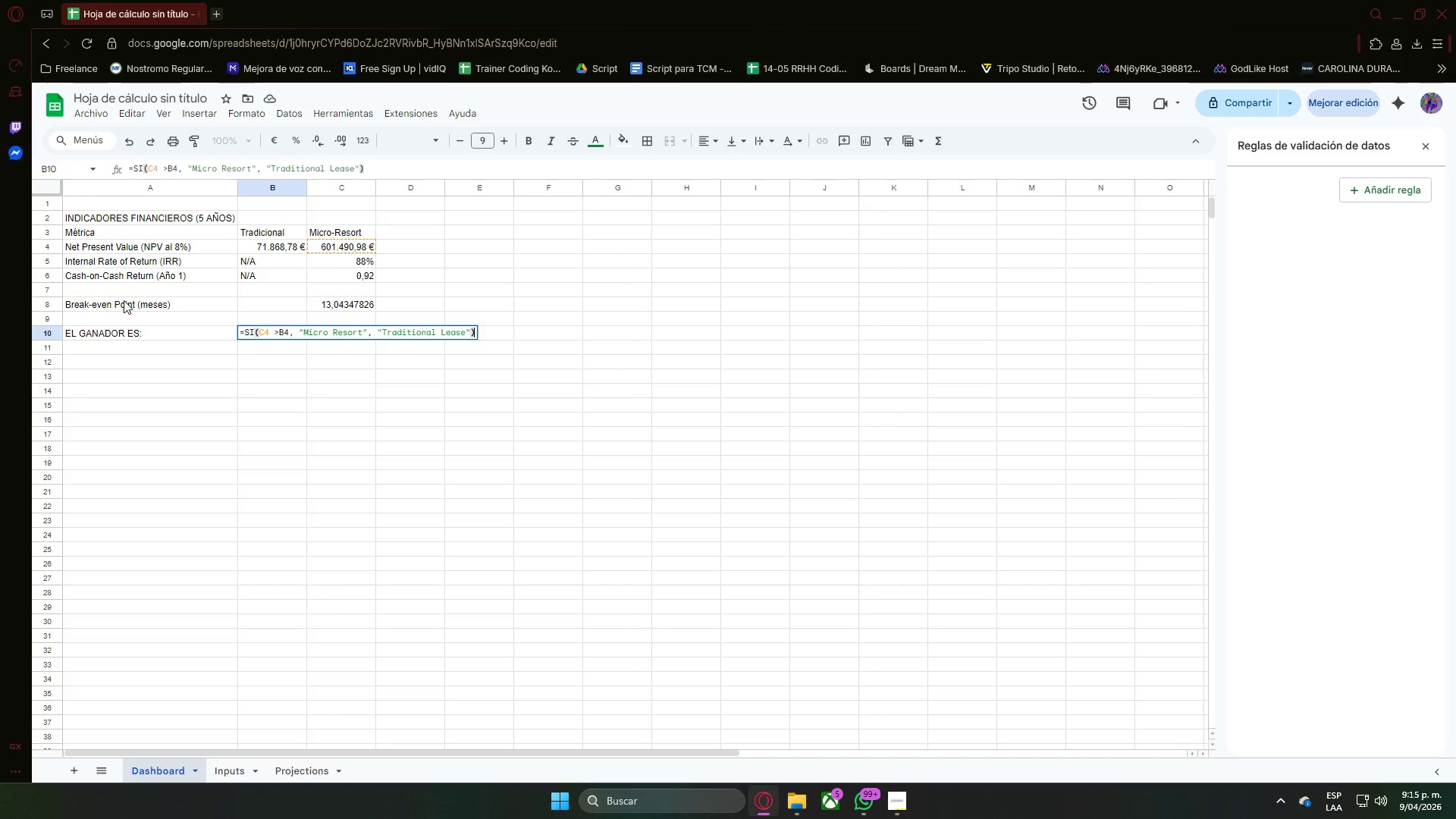 
key(Enter)
 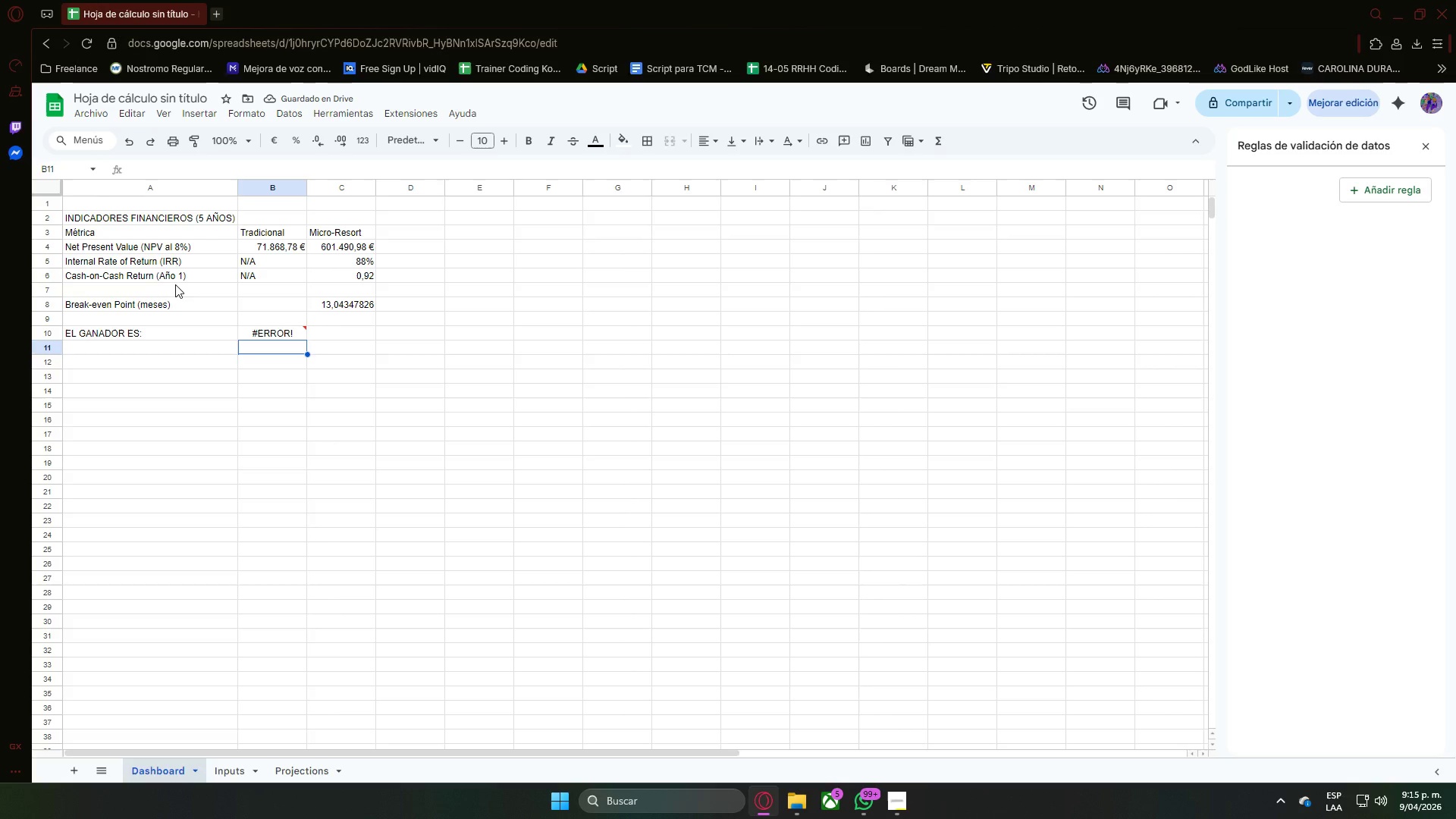 
wait(5.48)
 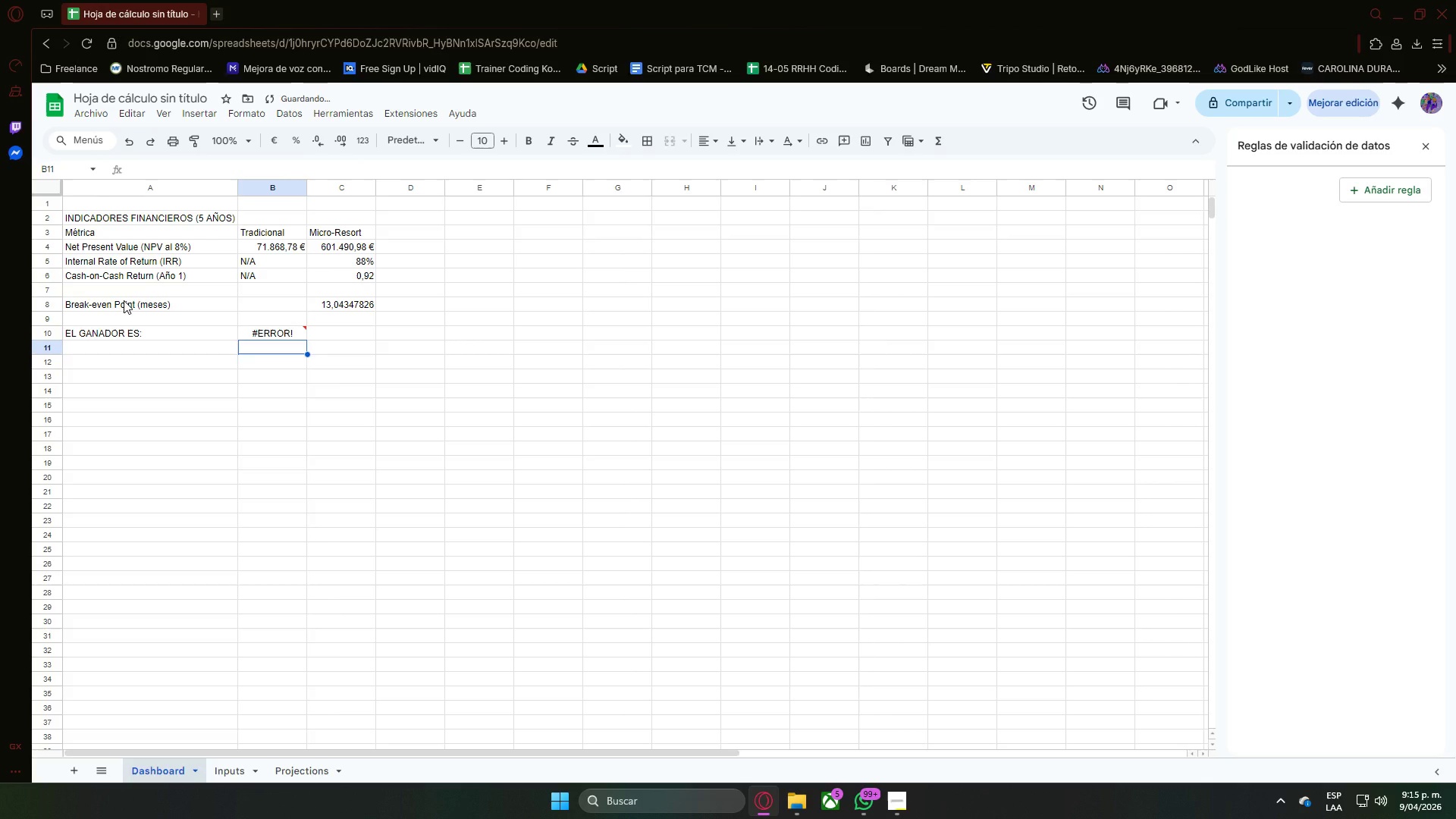 
double_click([256, 331])
 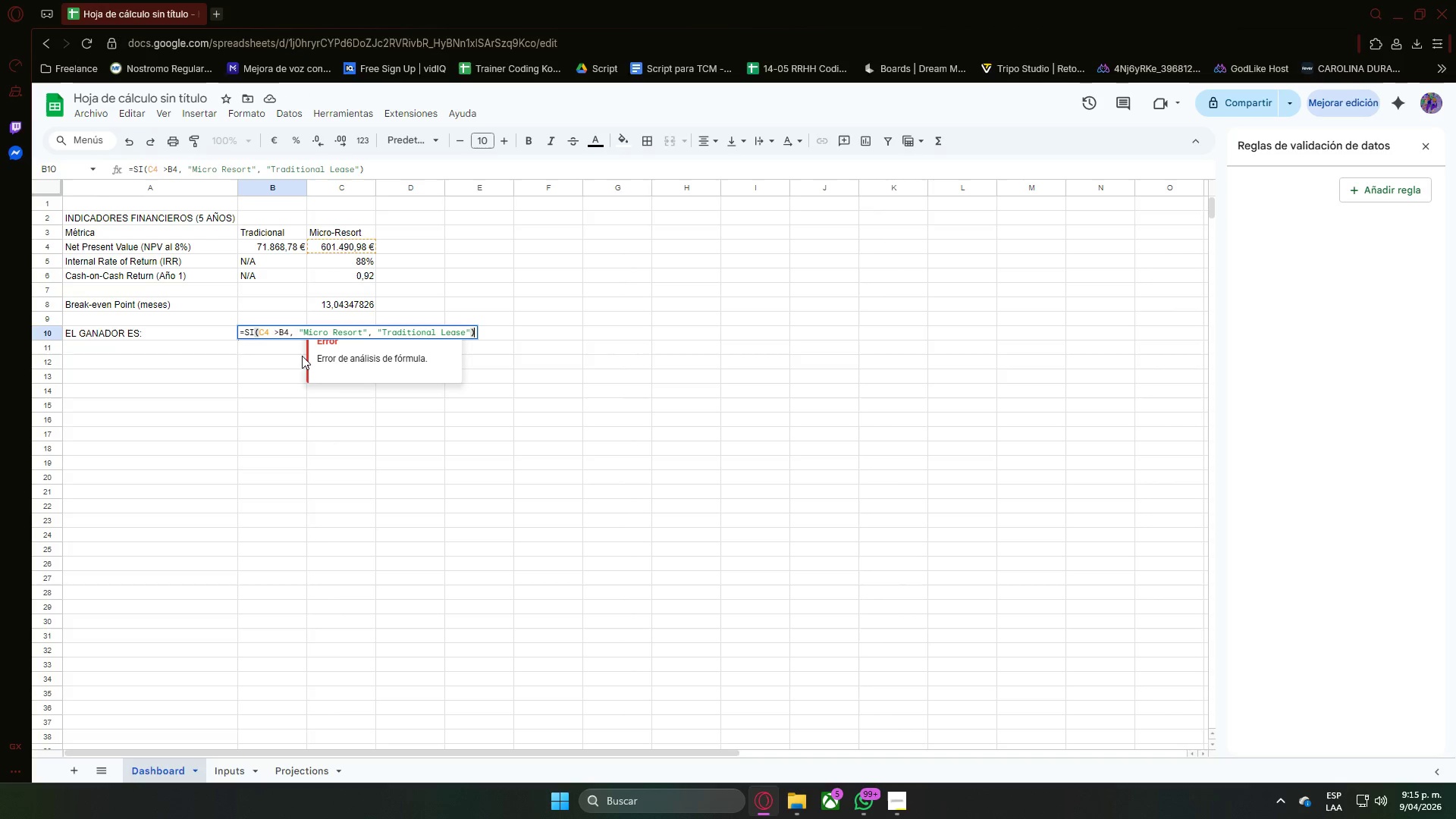 
double_click([309, 334])
 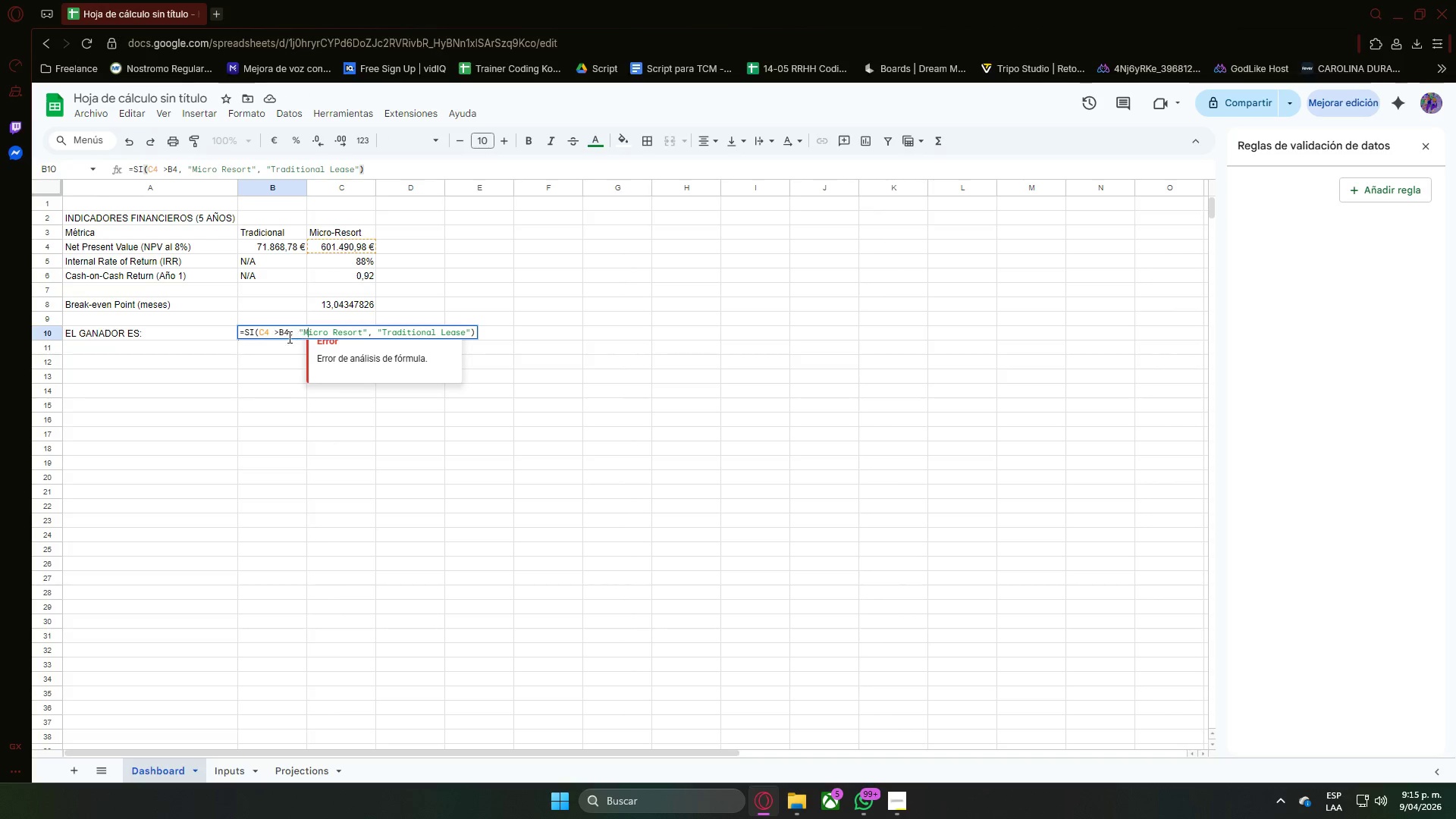 
triple_click([281, 337])
 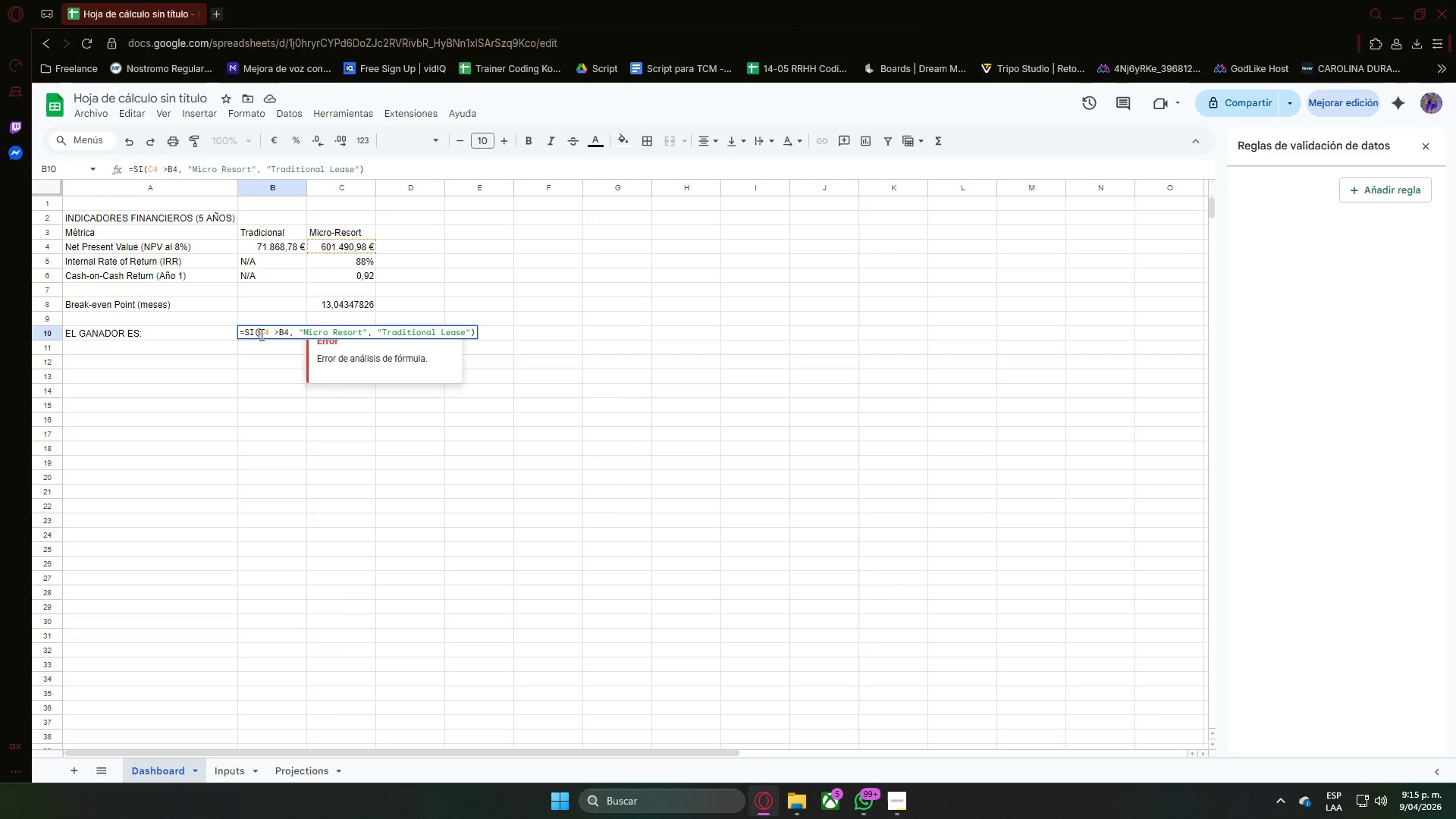 
triple_click([250, 334])
 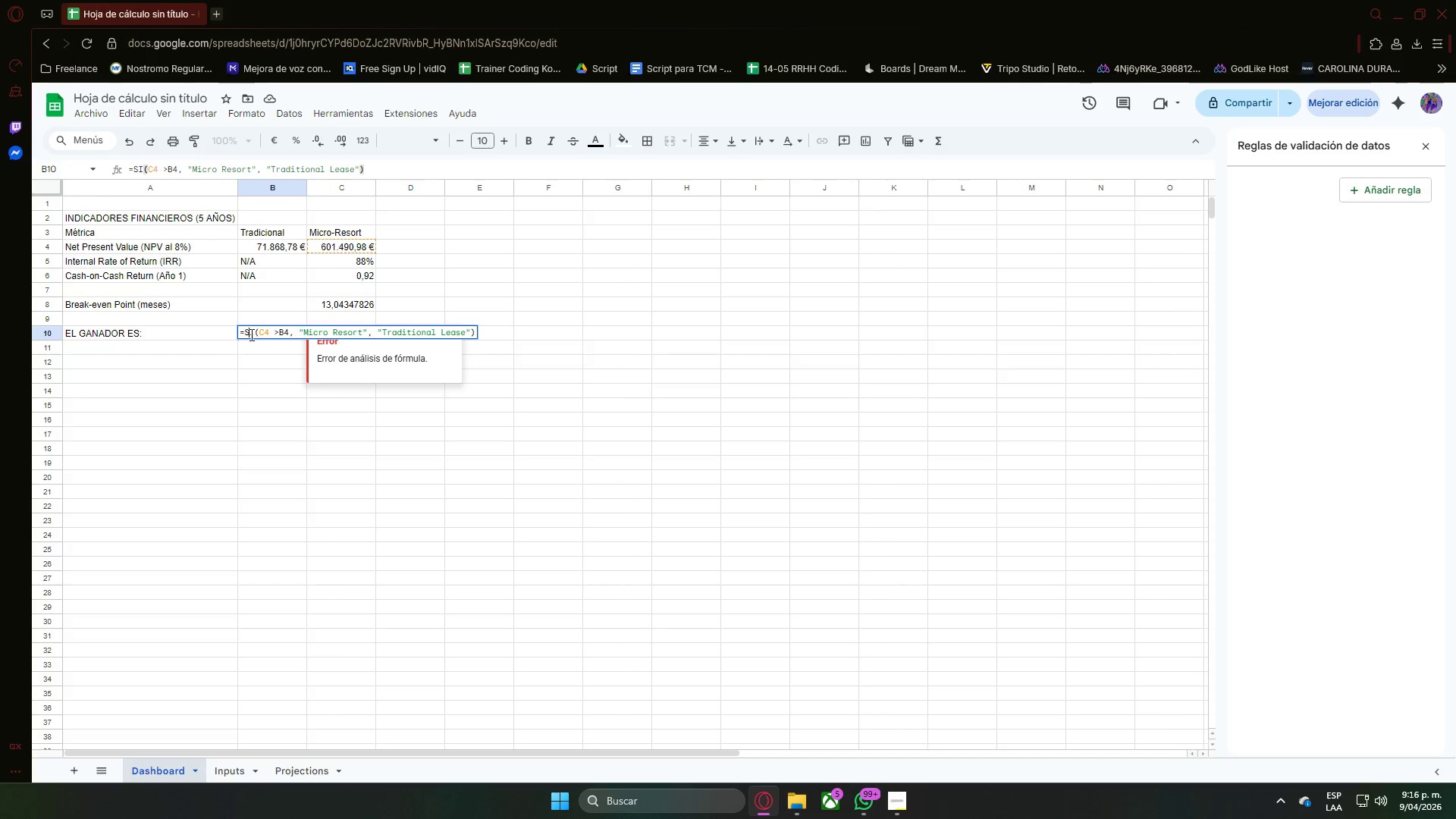 
triple_click([252, 334])
 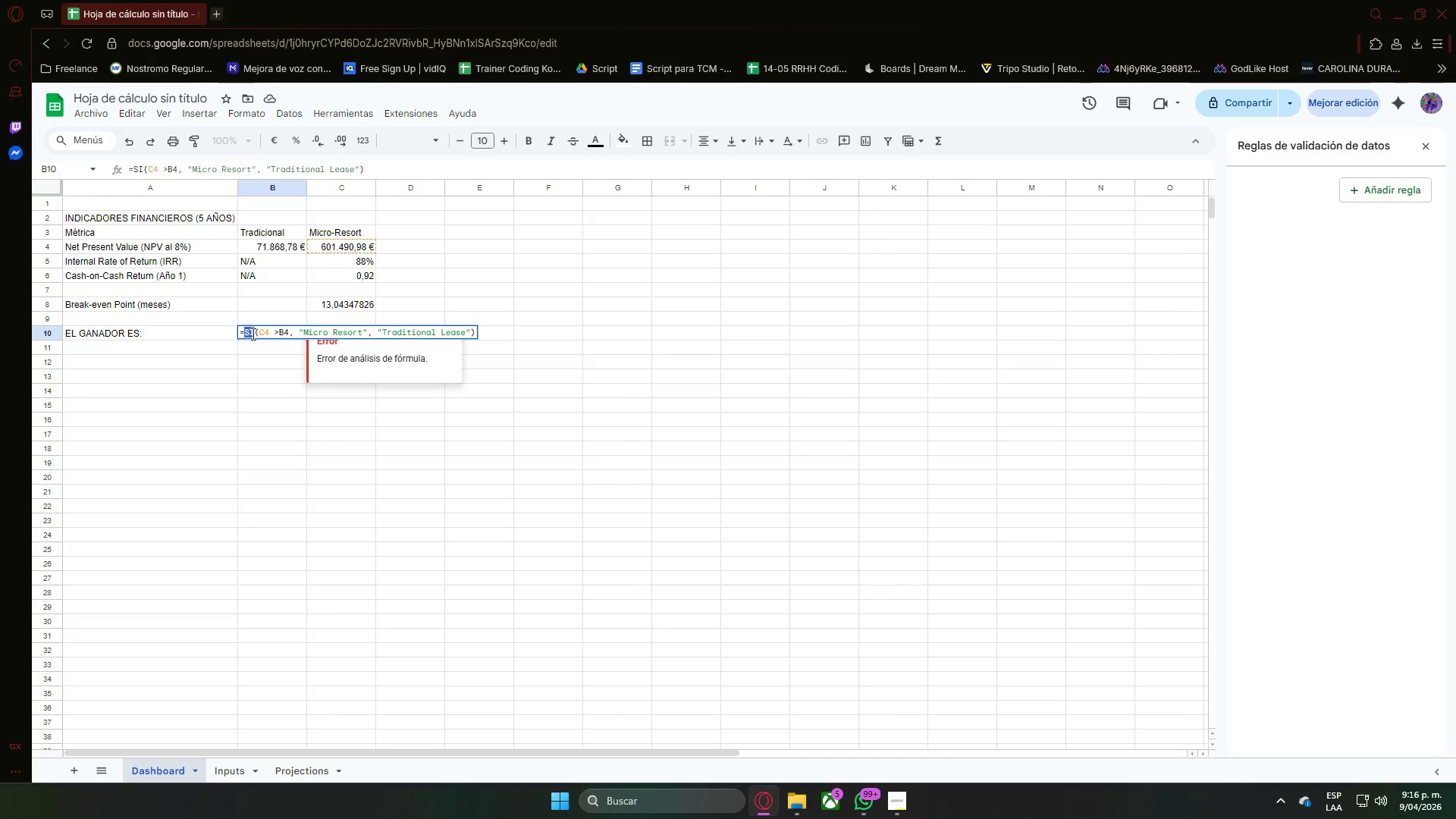 
triple_click([252, 334])
 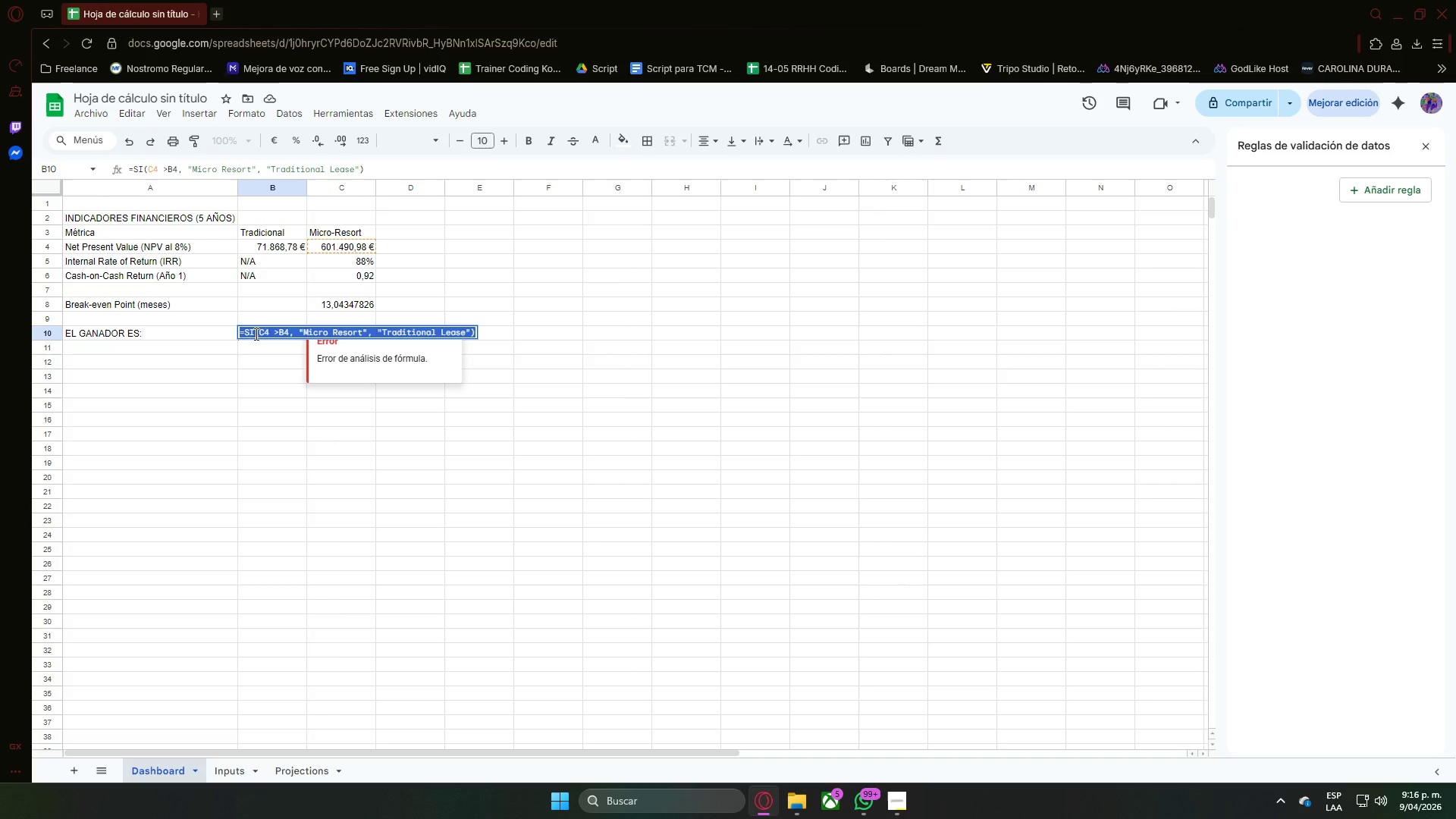 
triple_click([255, 334])
 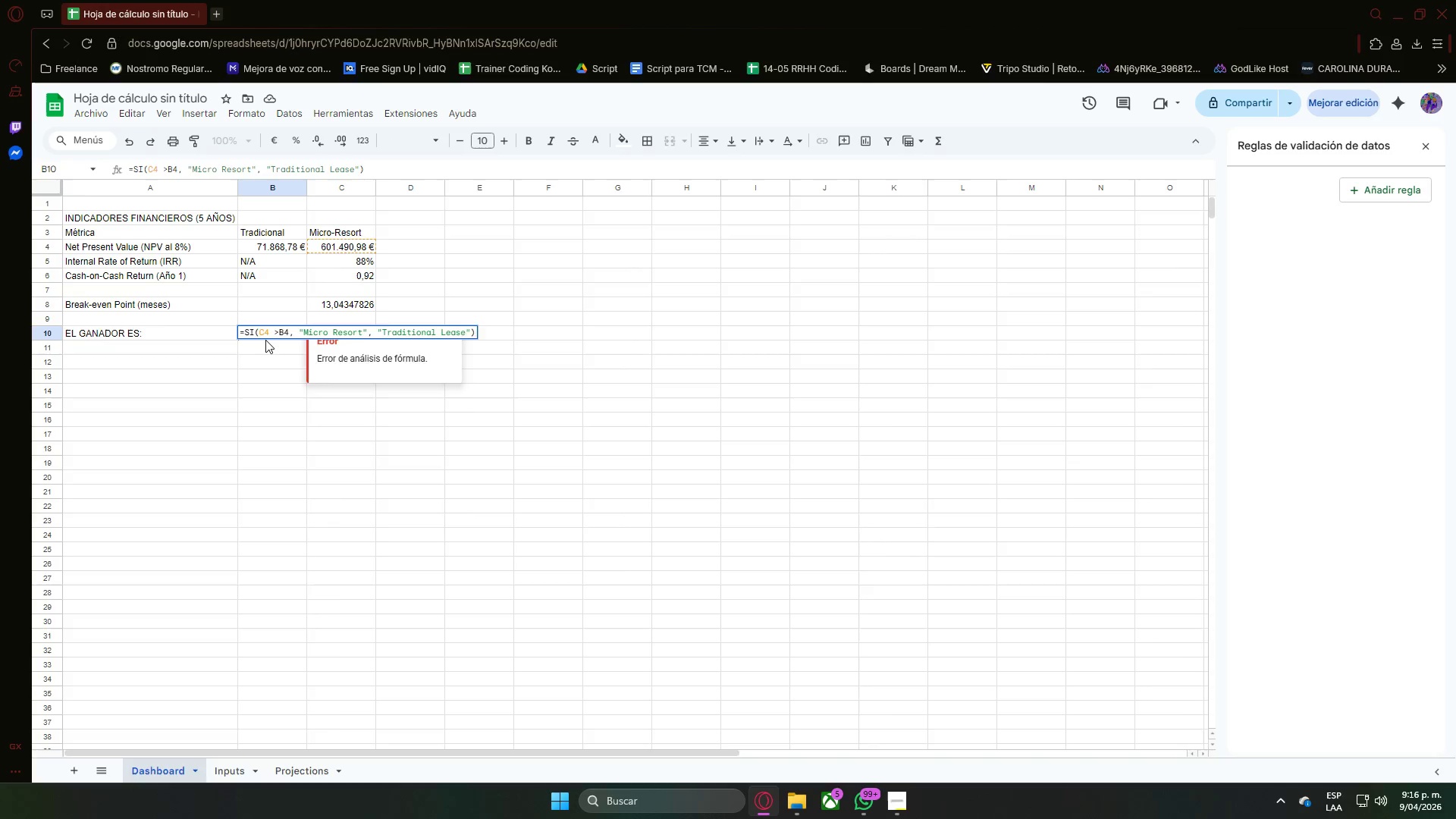 
key(Backspace)
key(Backspace)
type(IF)
 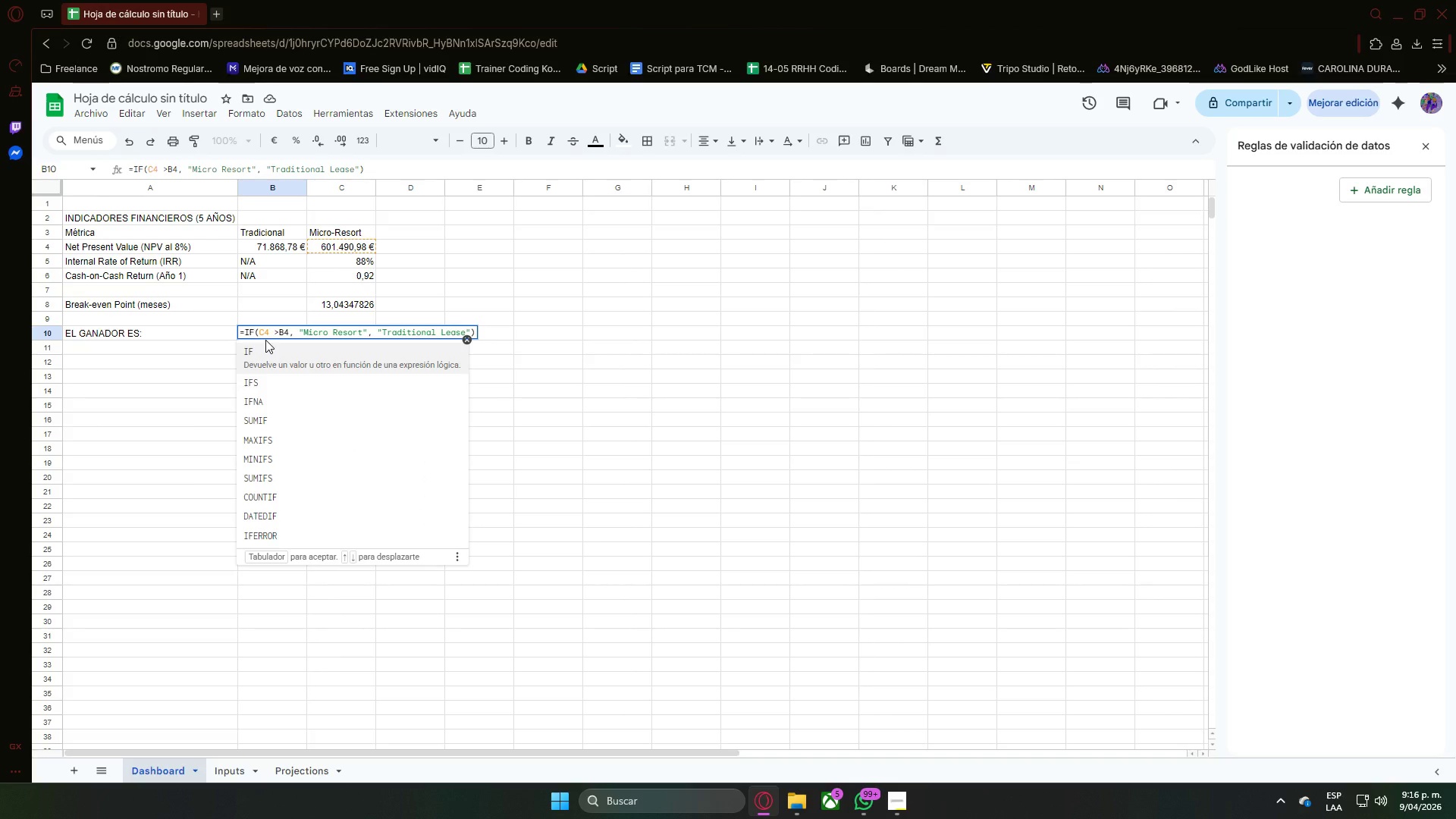 
key(Enter)
 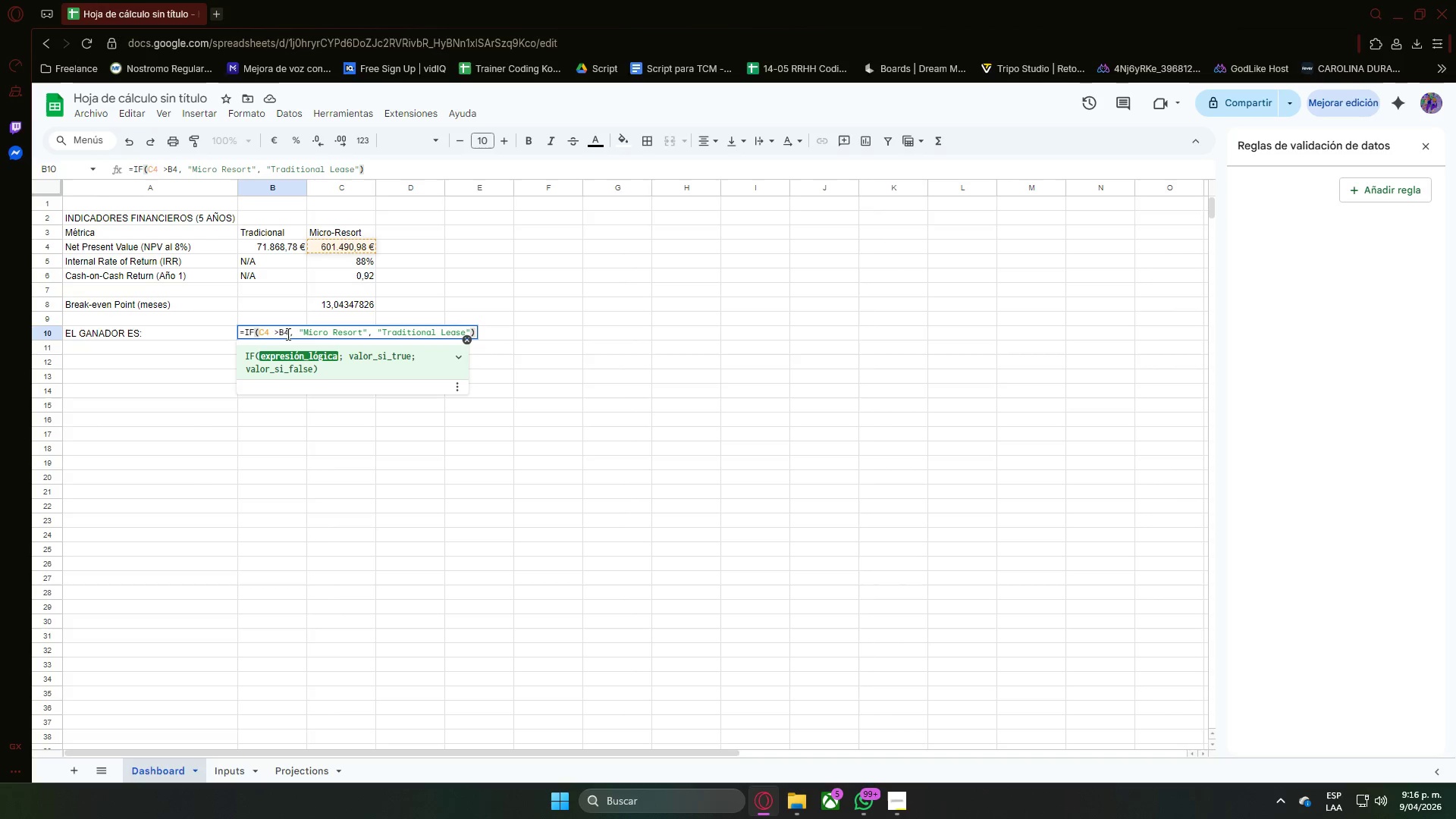 
left_click([292, 333])
 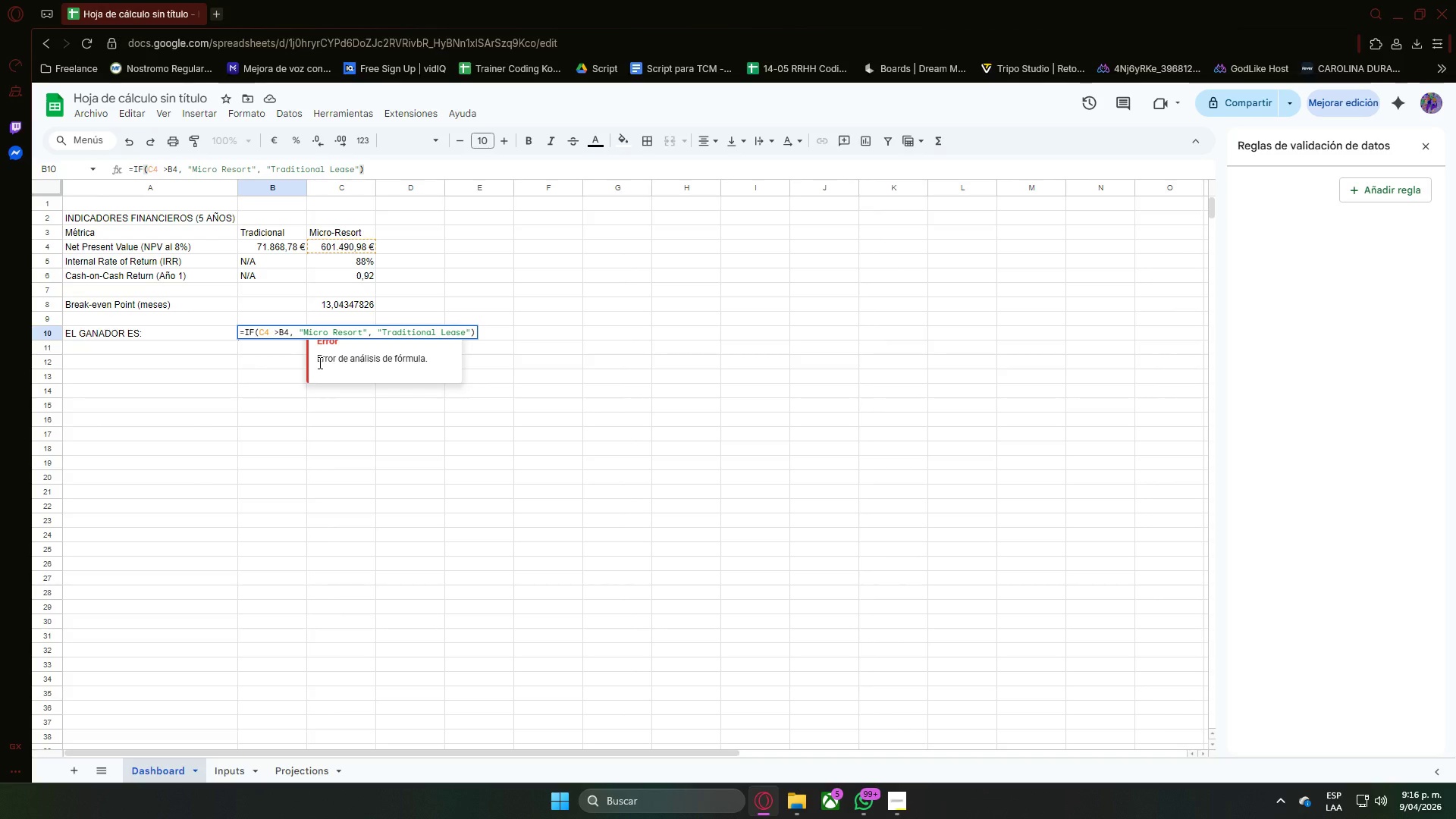 
key(Backspace)
 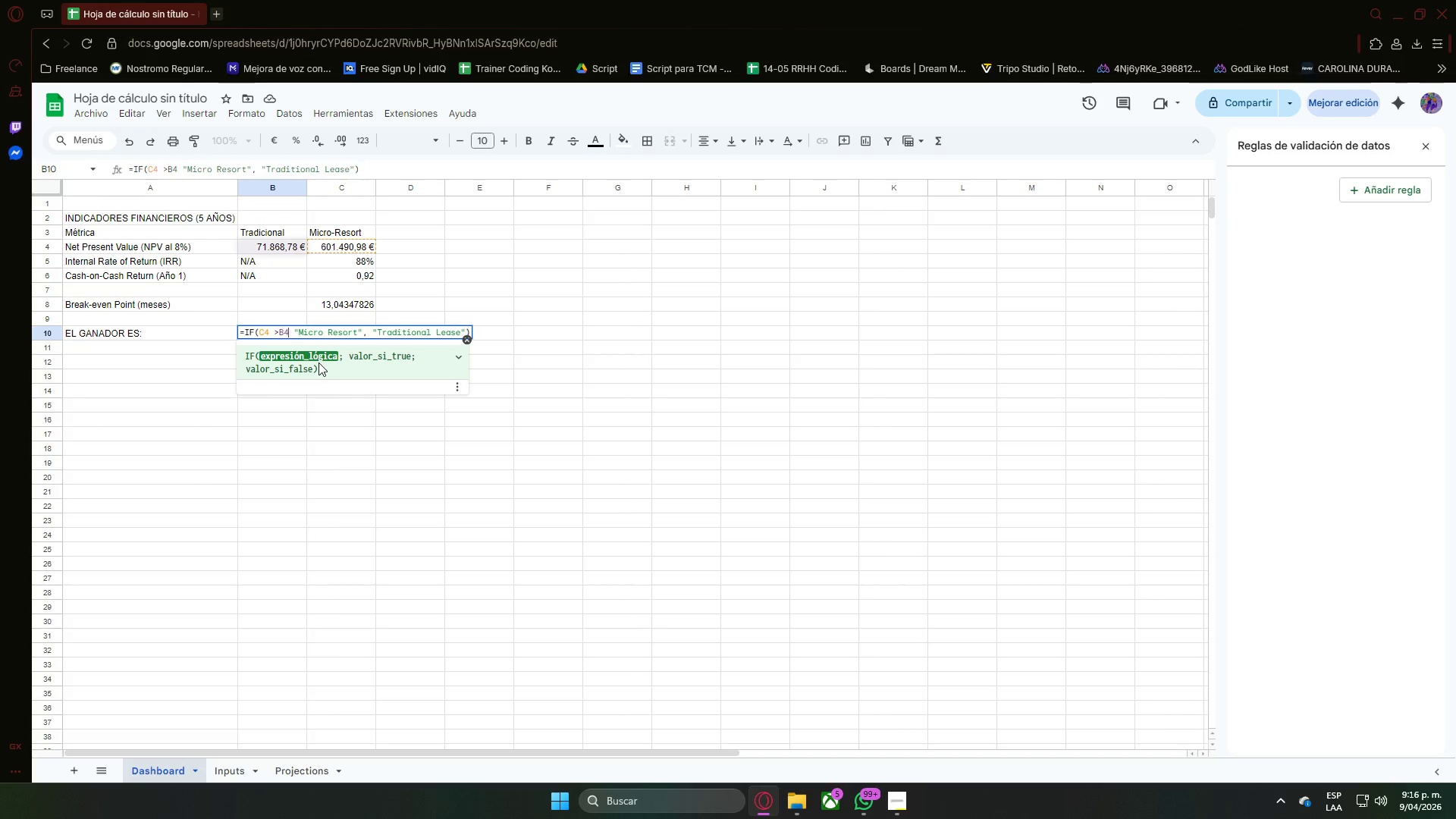 
key(Shift+ShiftRight)
 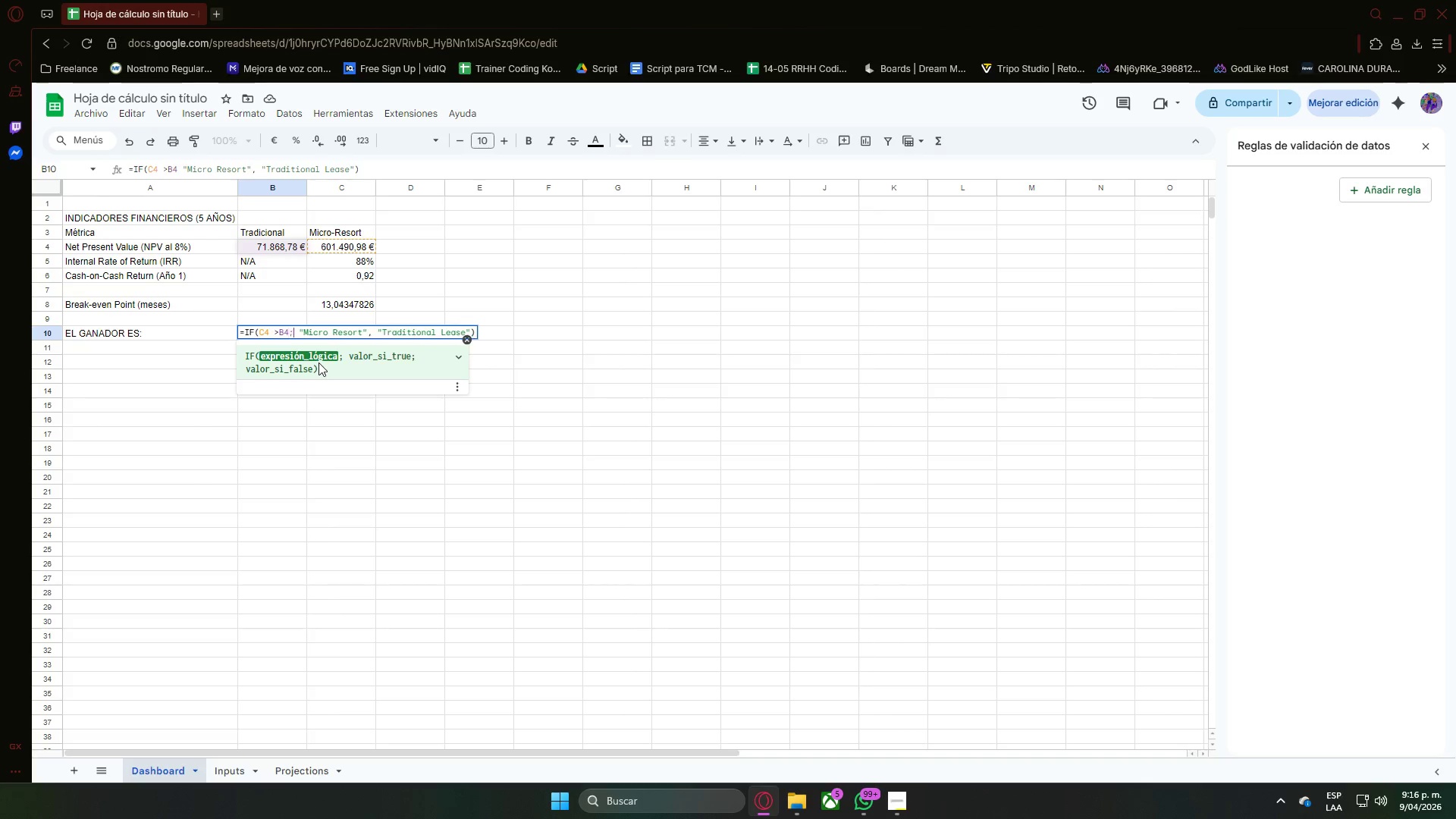 
key(Shift+Comma)
 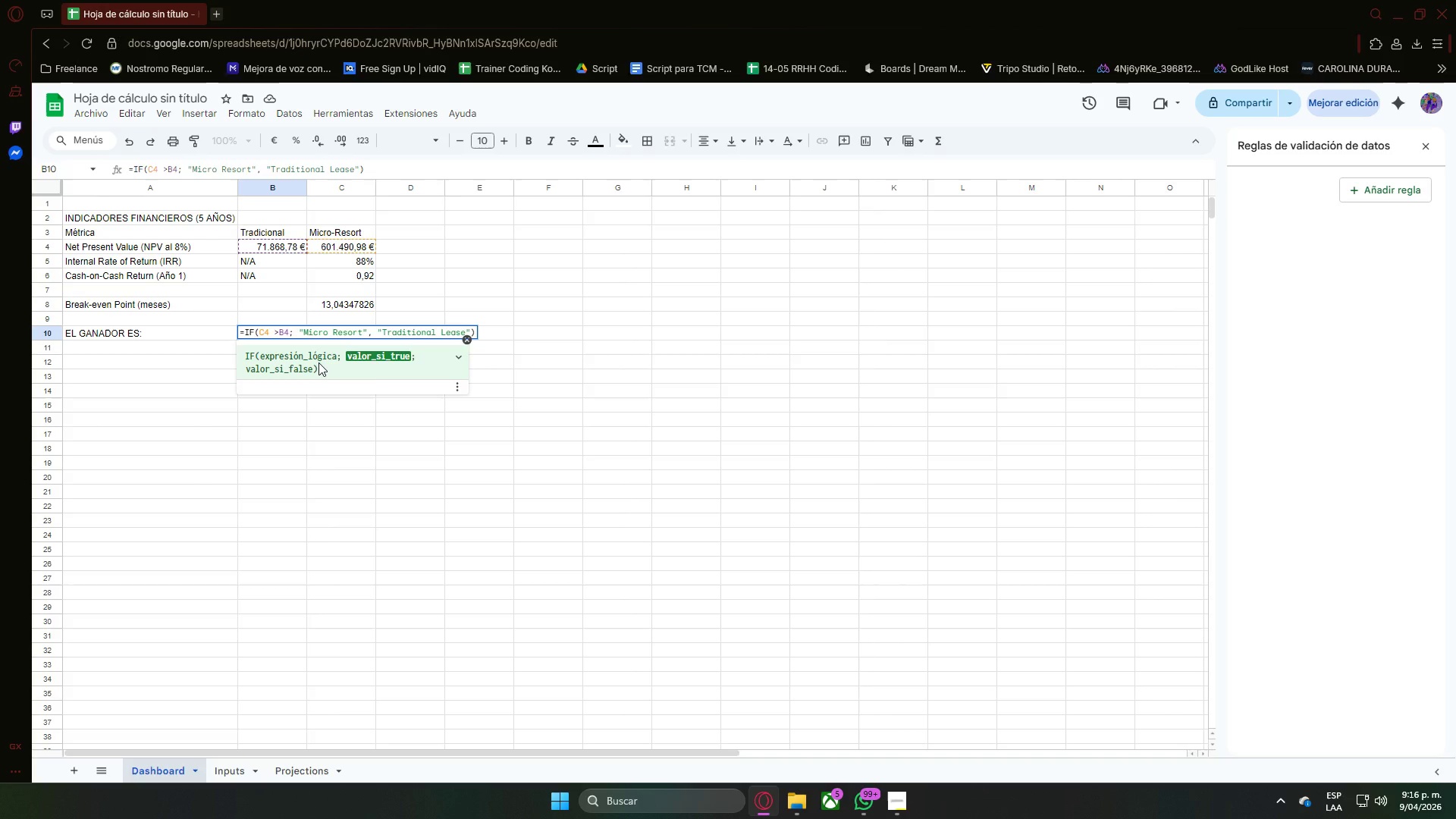 
key(Enter)
 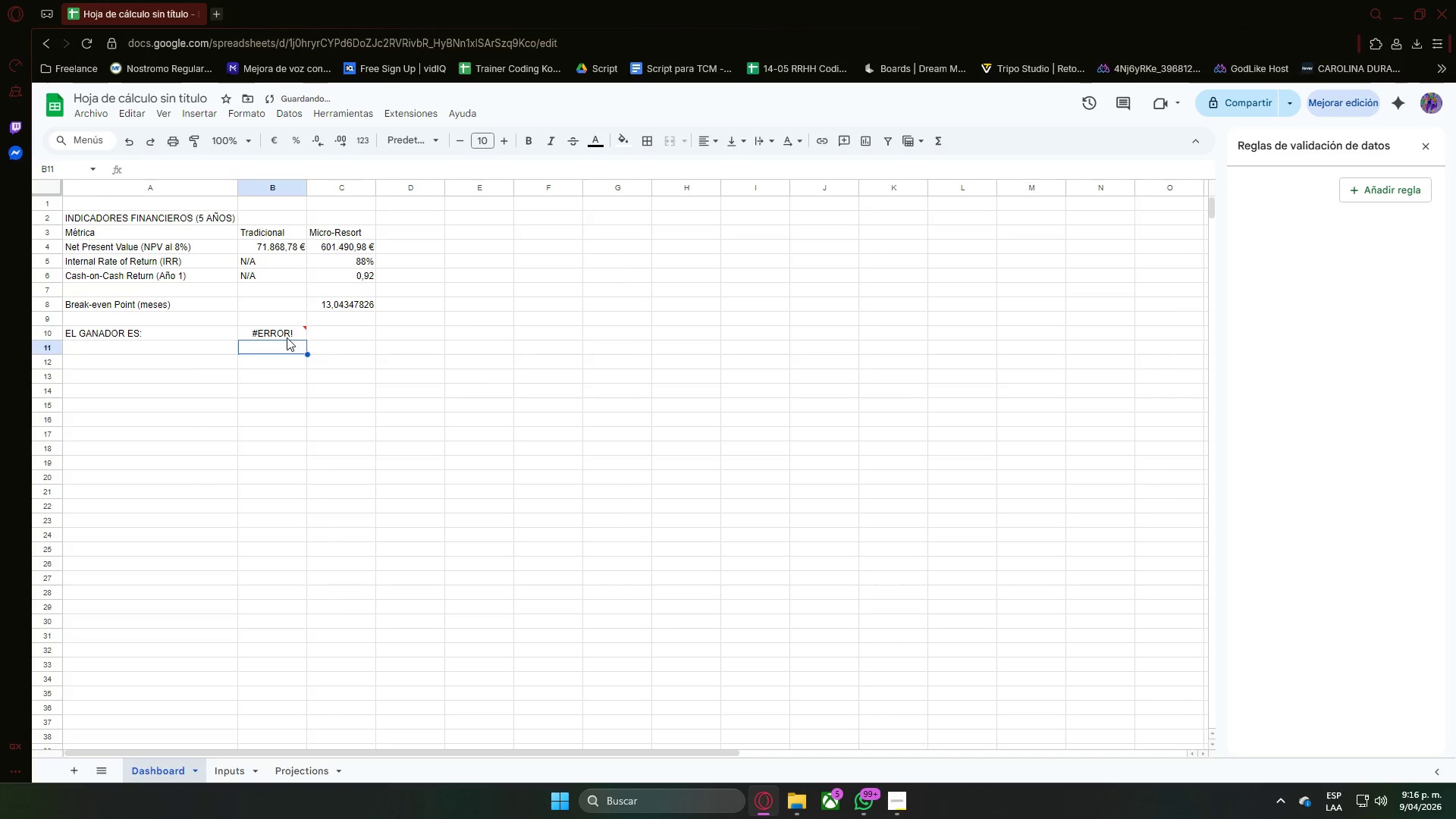 
double_click([287, 337])
 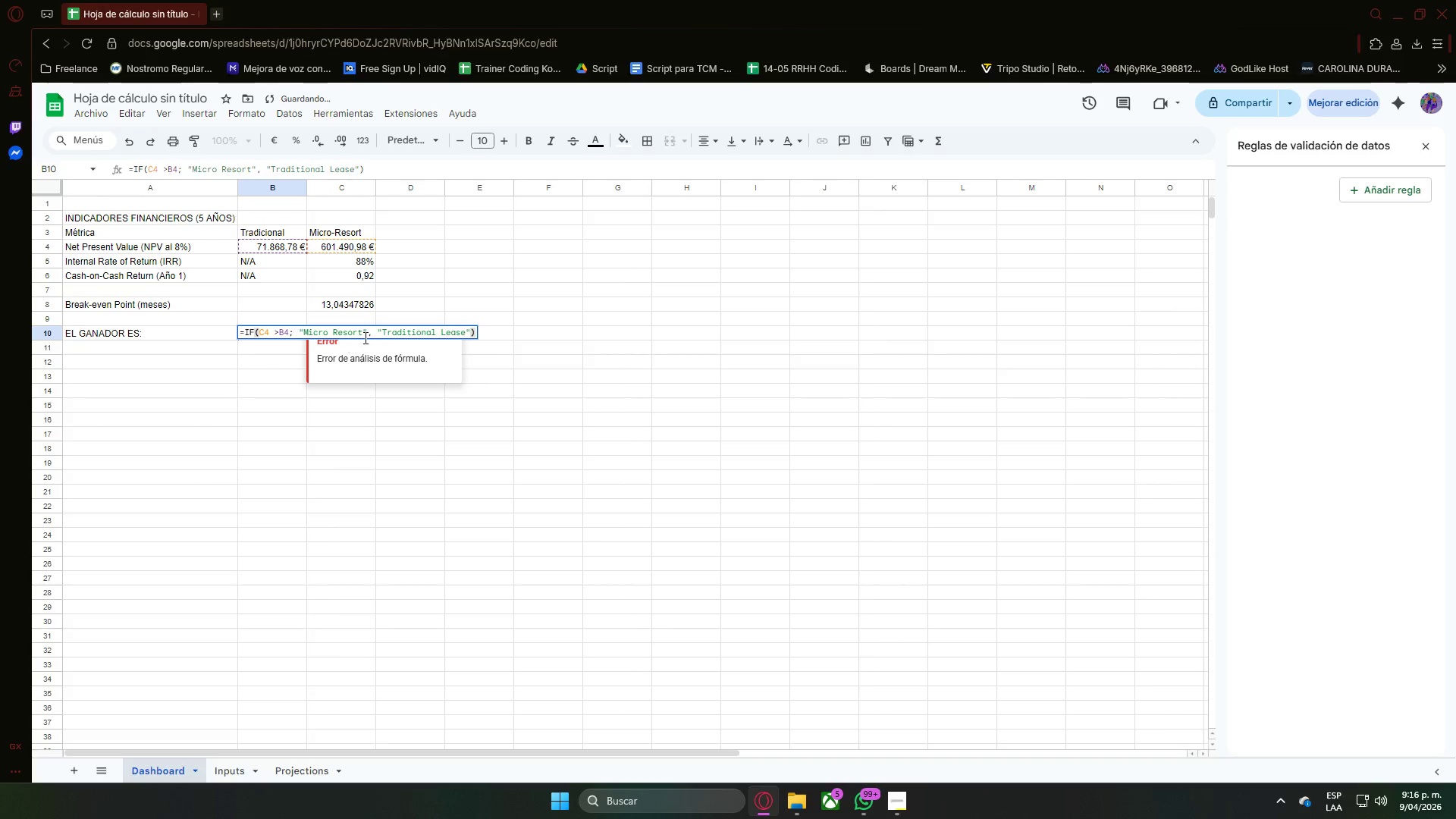 
left_click([369, 336])
 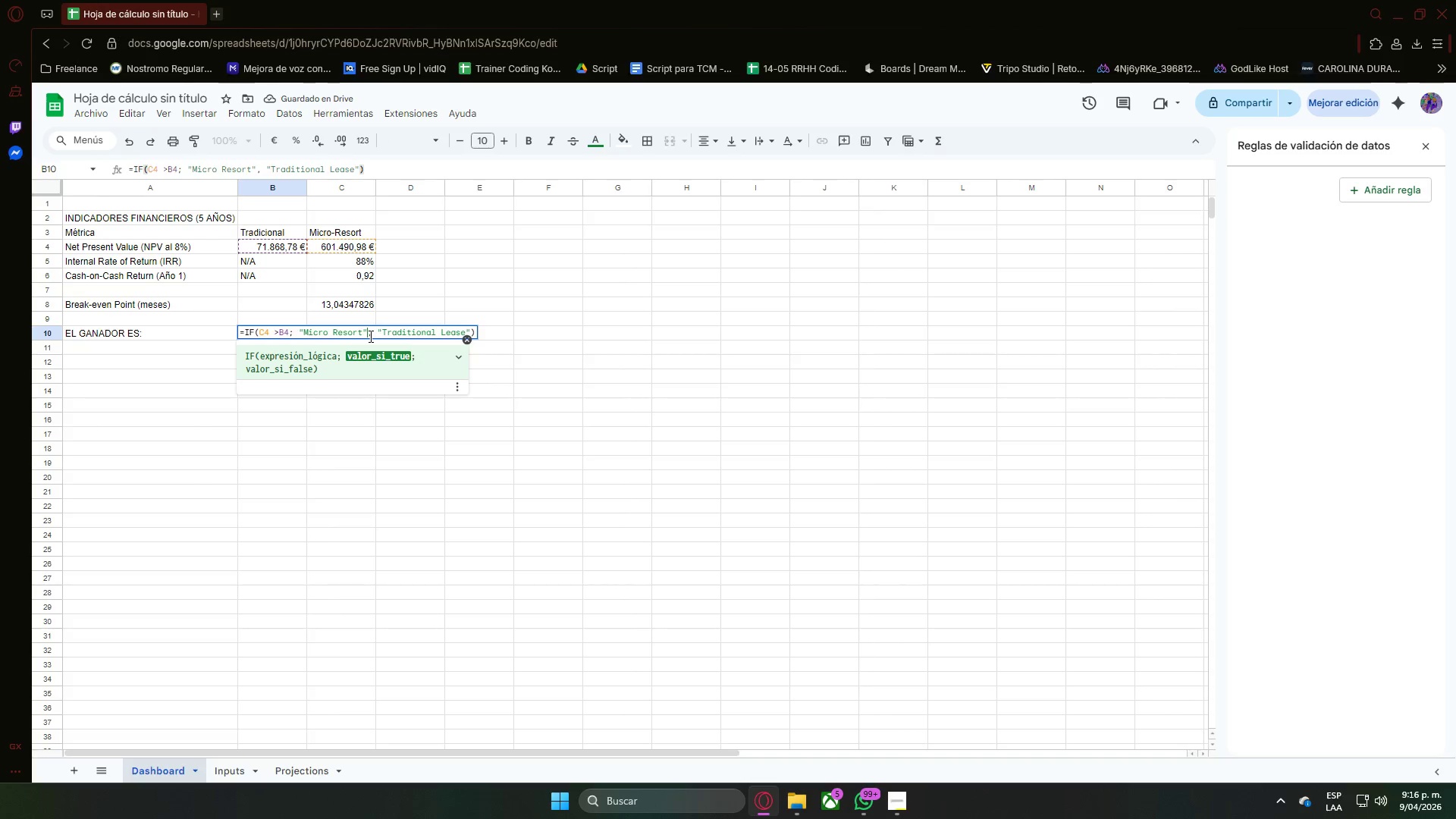 
left_click([369, 336])
 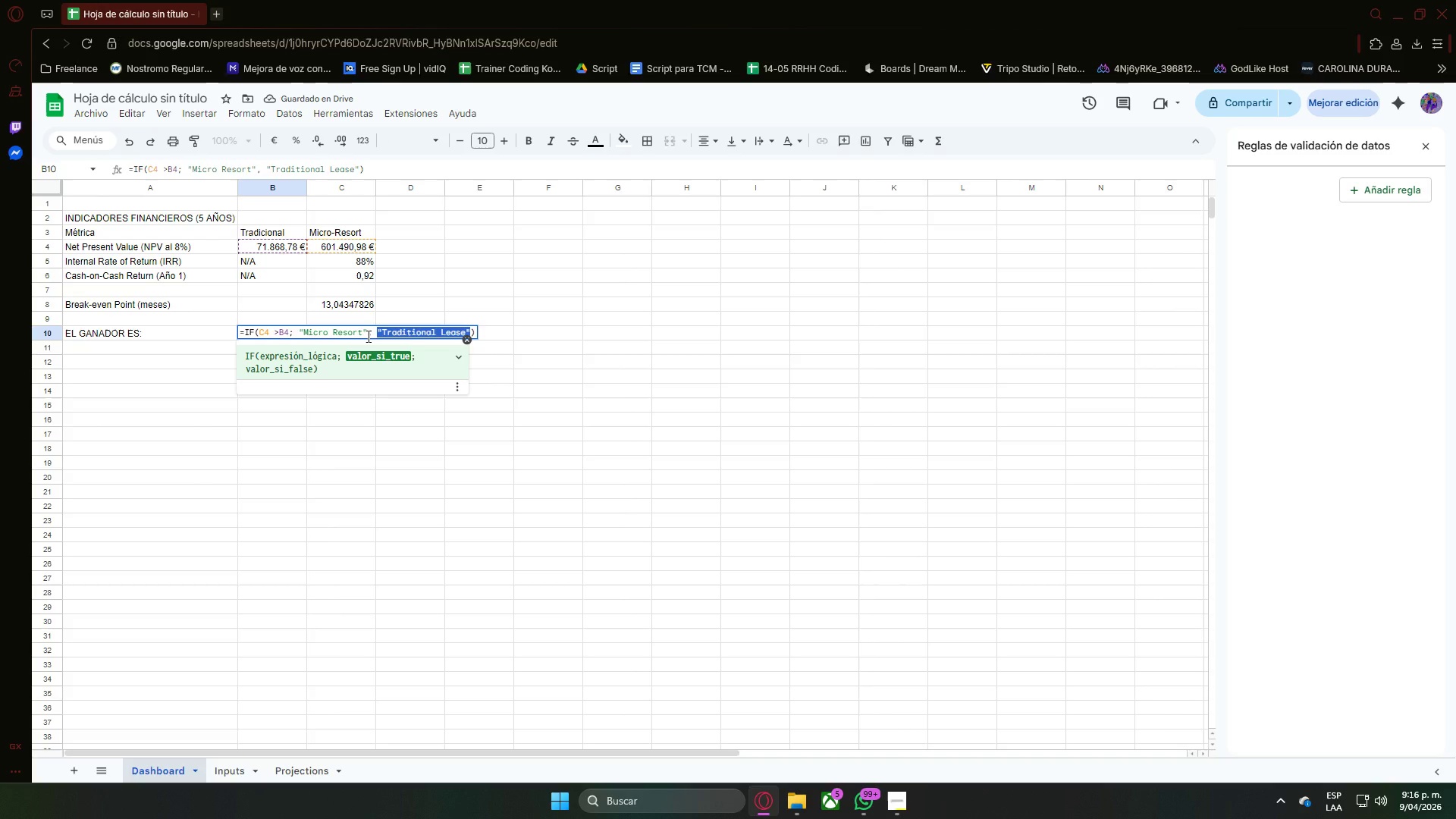 
key(ArrowLeft)
 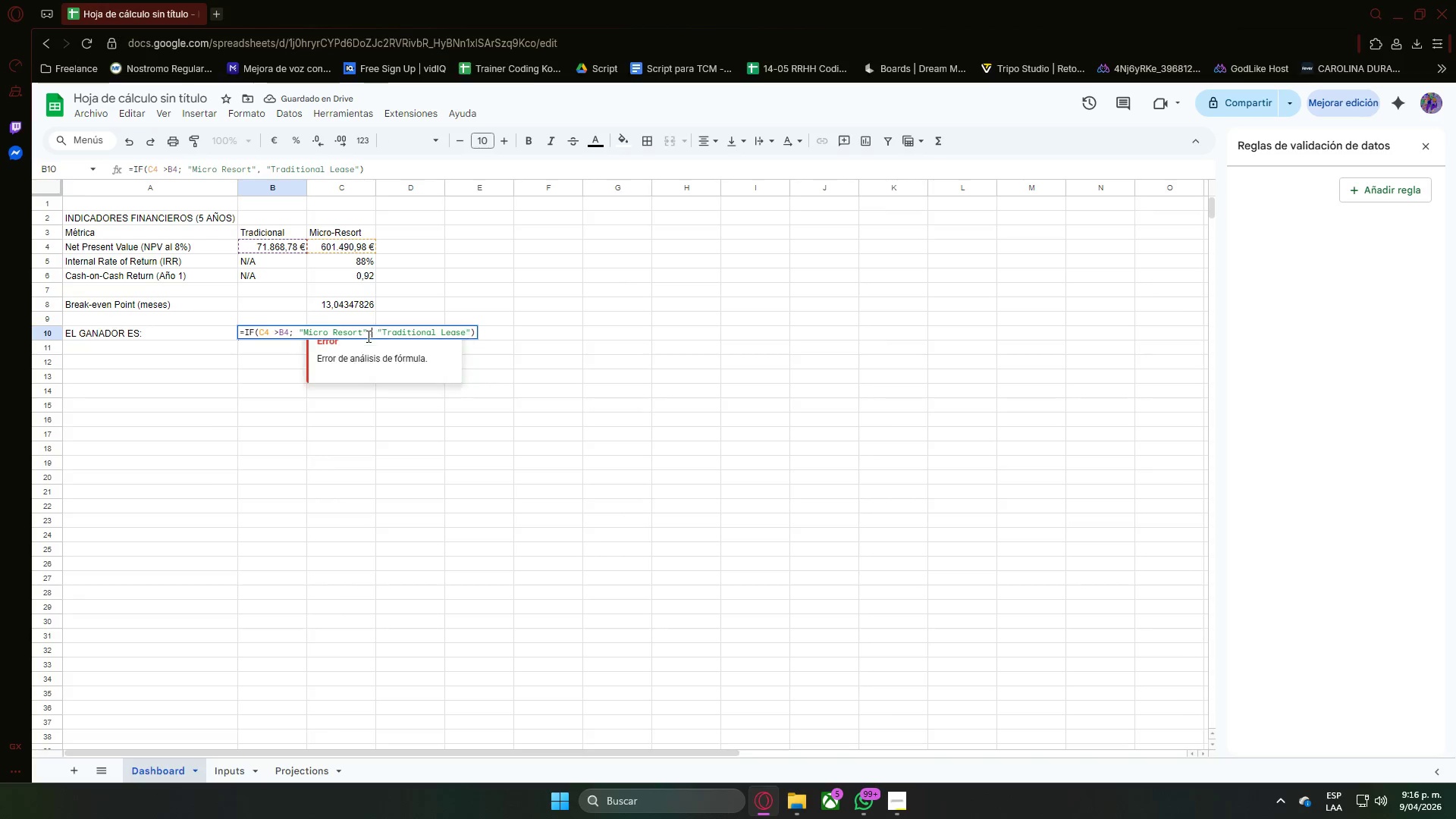 
key(ArrowLeft)
 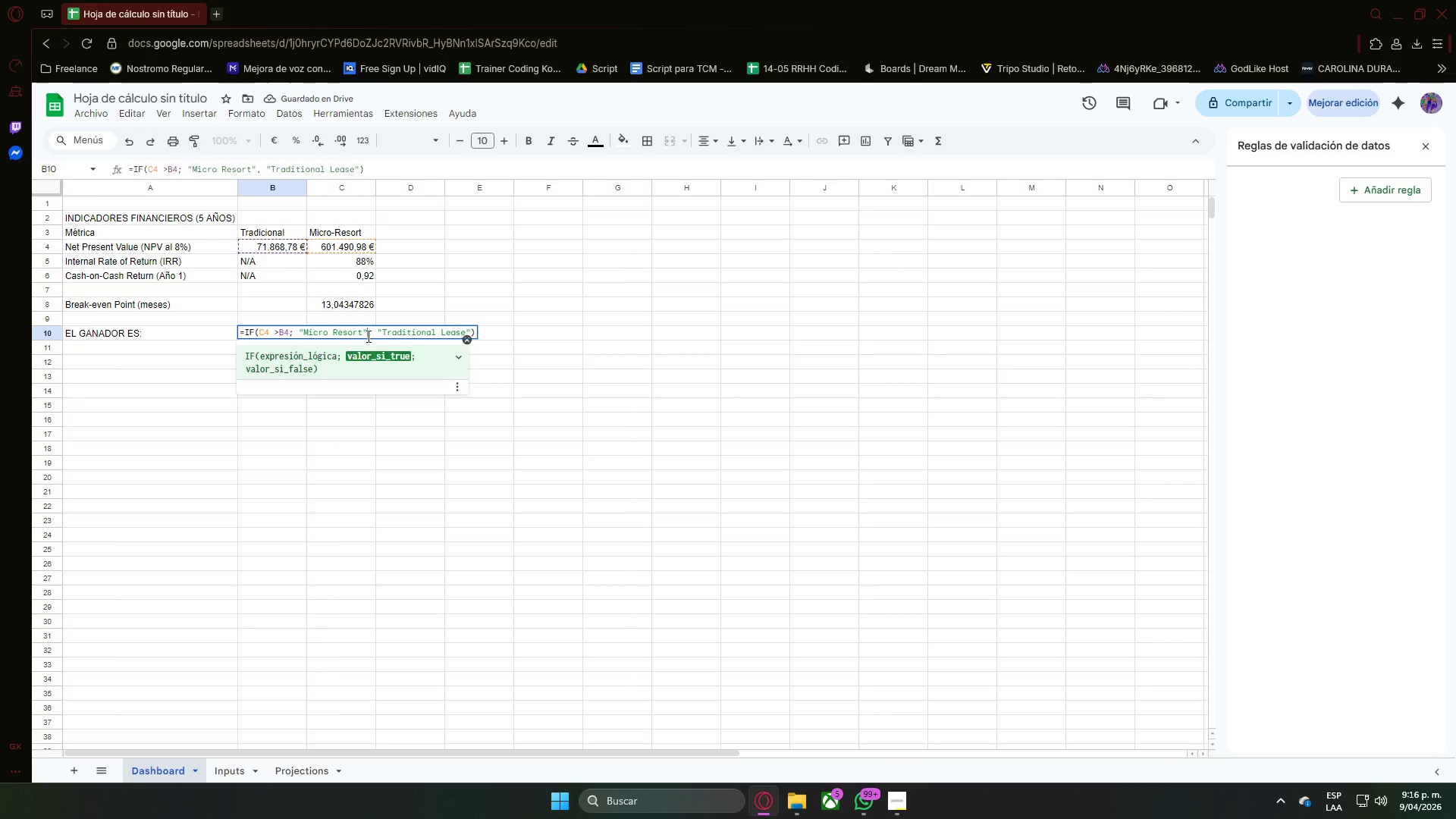 
key(ArrowLeft)
 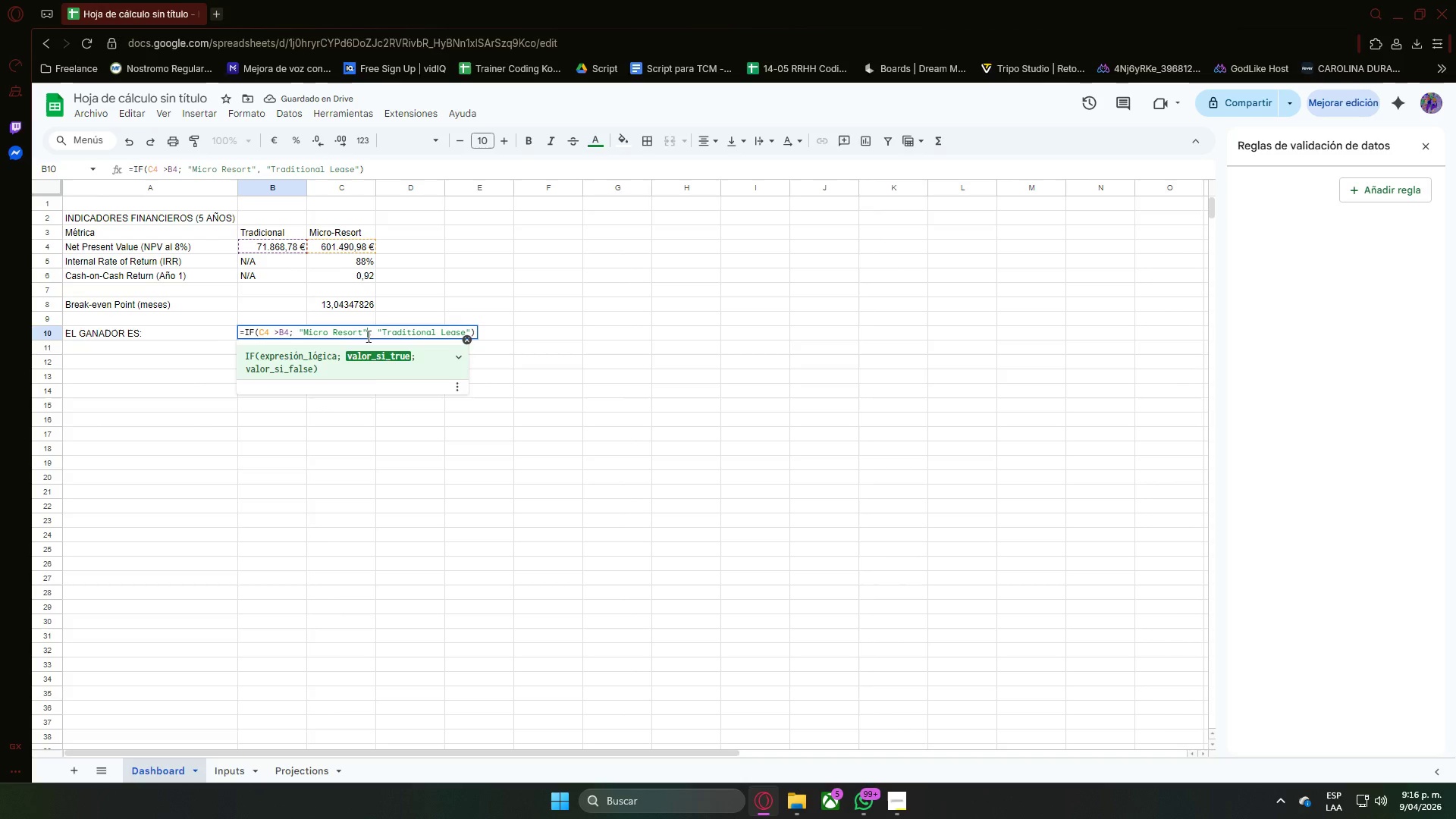 
key(ArrowRight)
 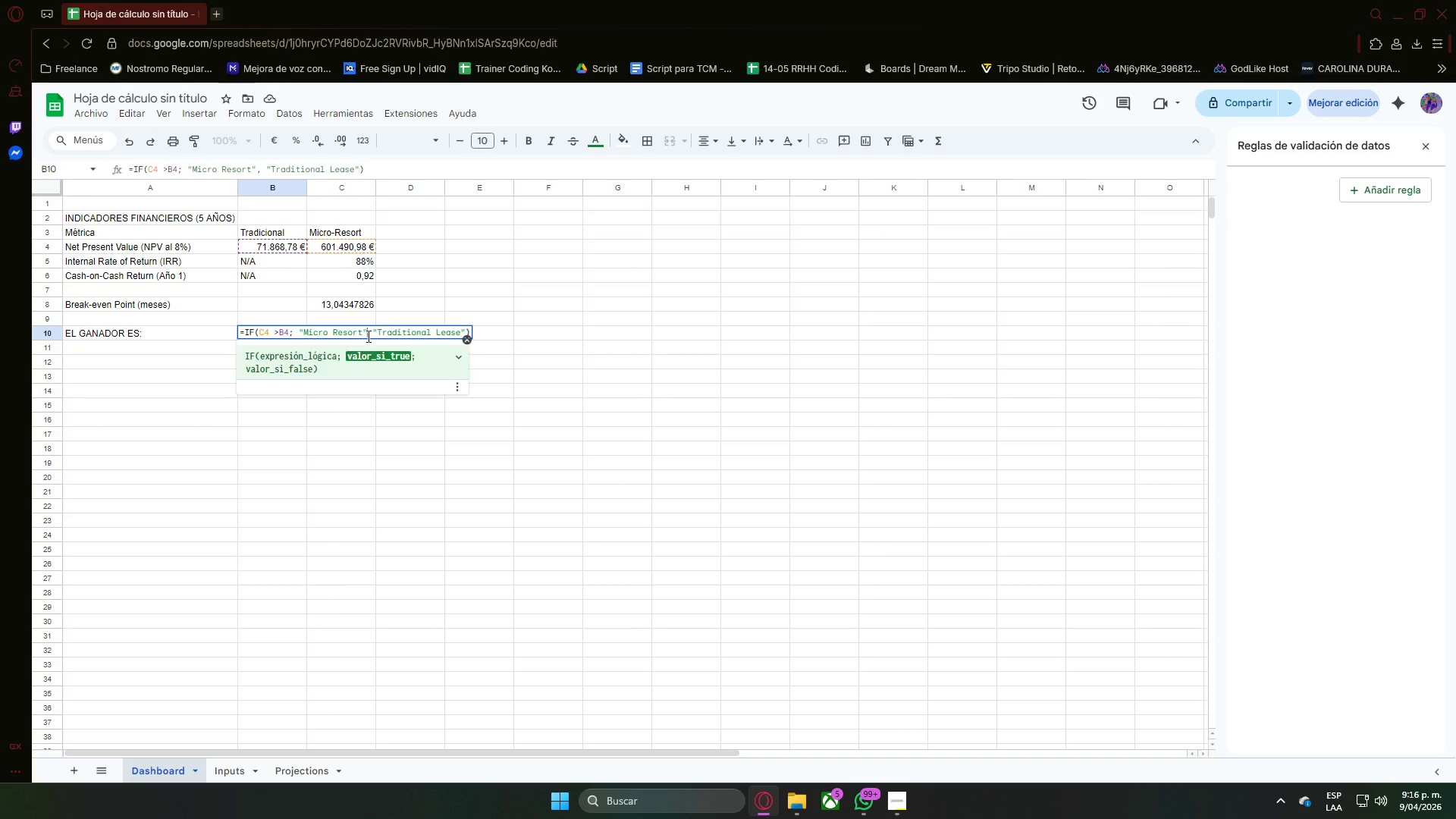 
key(Backspace)
 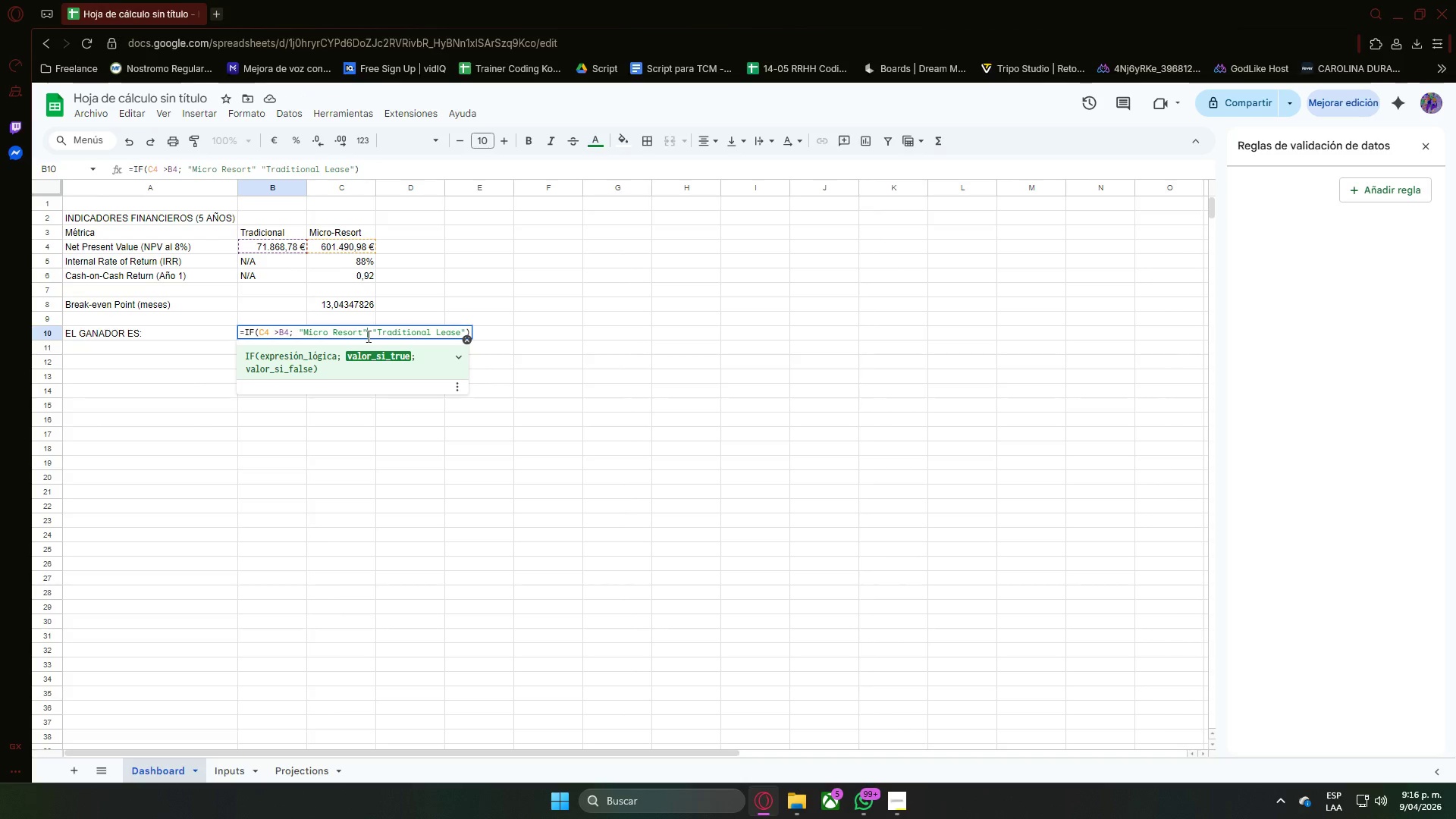 
key(Shift+ShiftRight)
 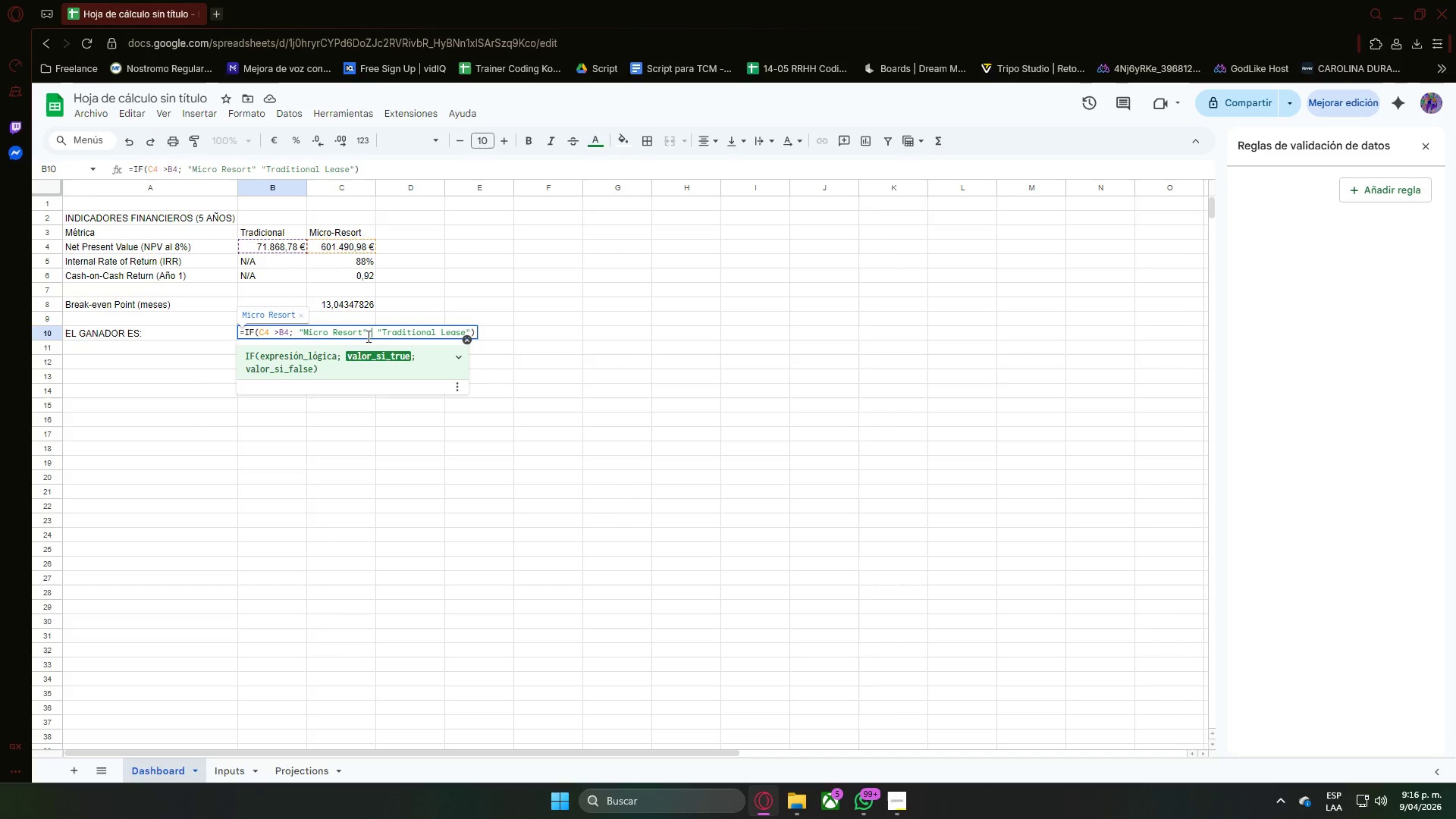 
key(Shift+Comma)
 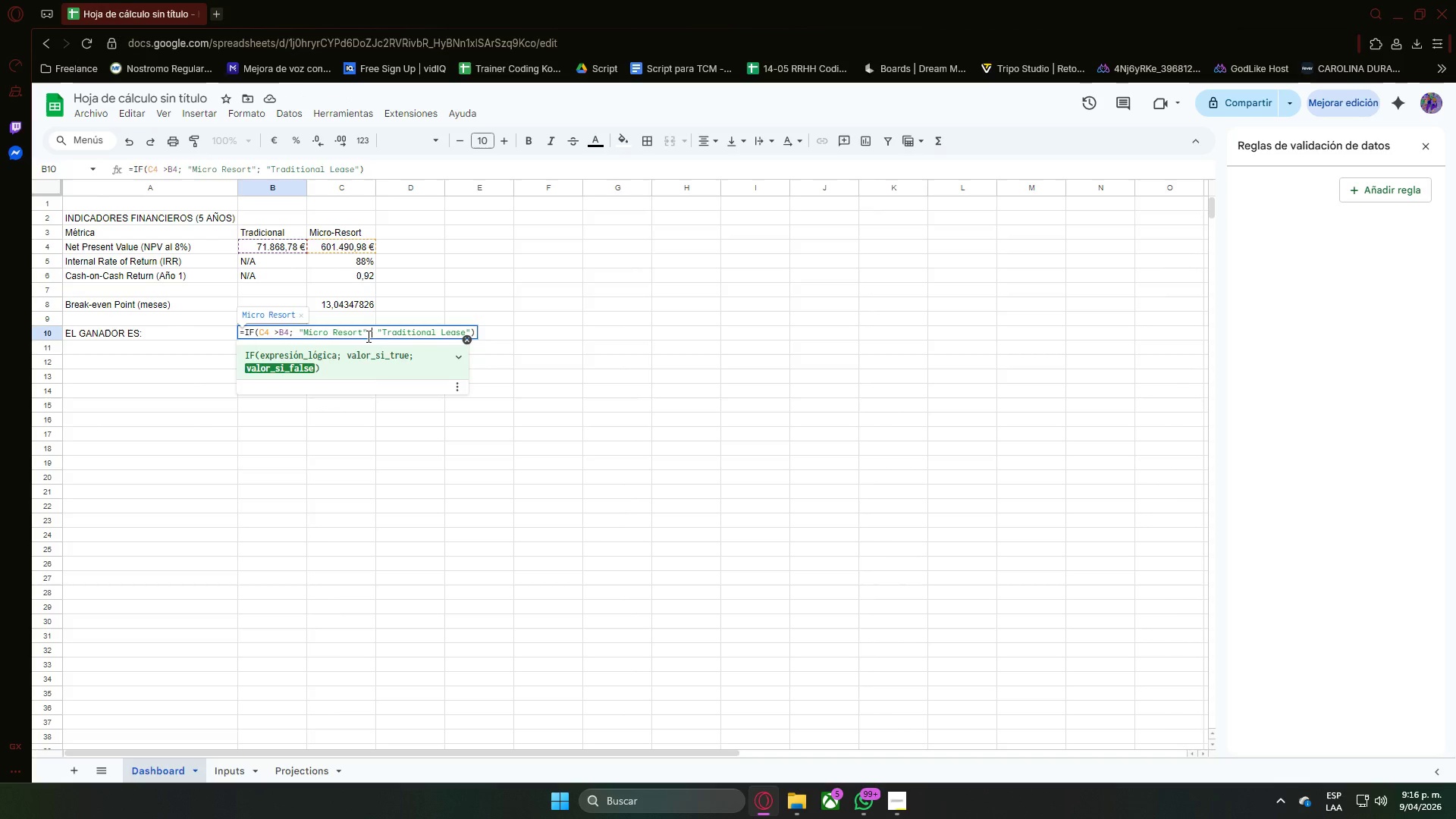 
key(Enter)
 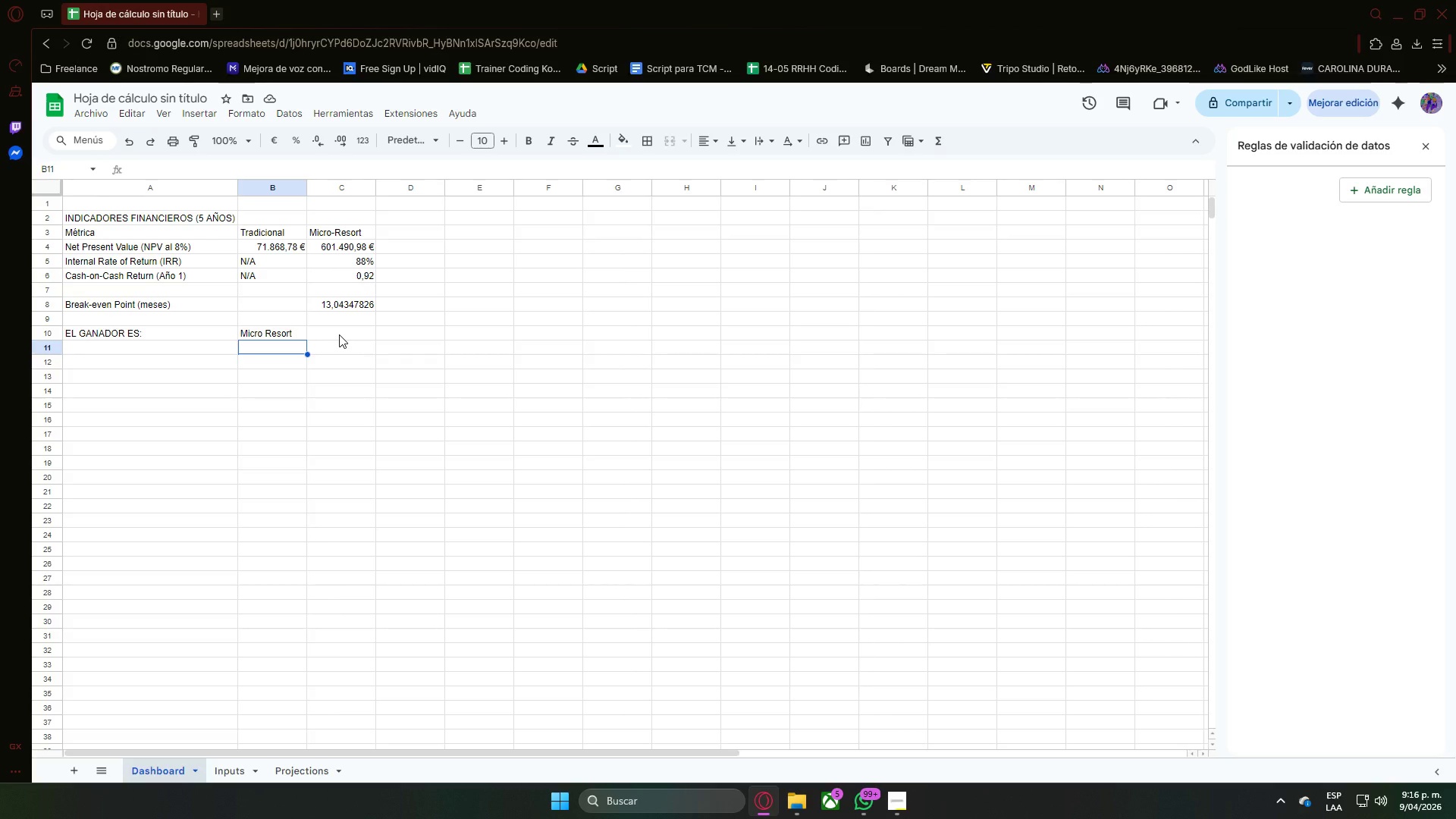 
wait(19.95)
 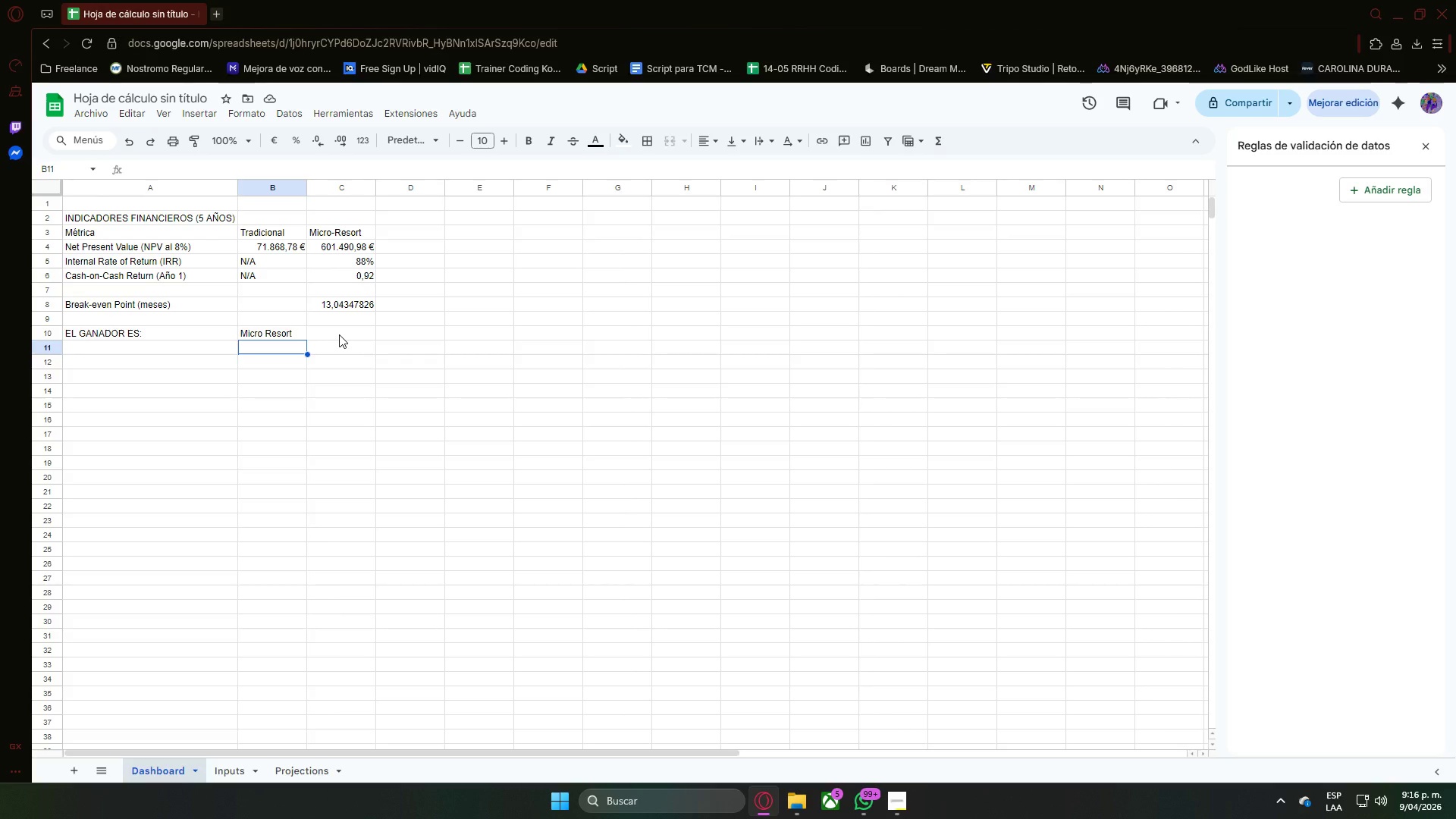 
left_click([263, 330])
 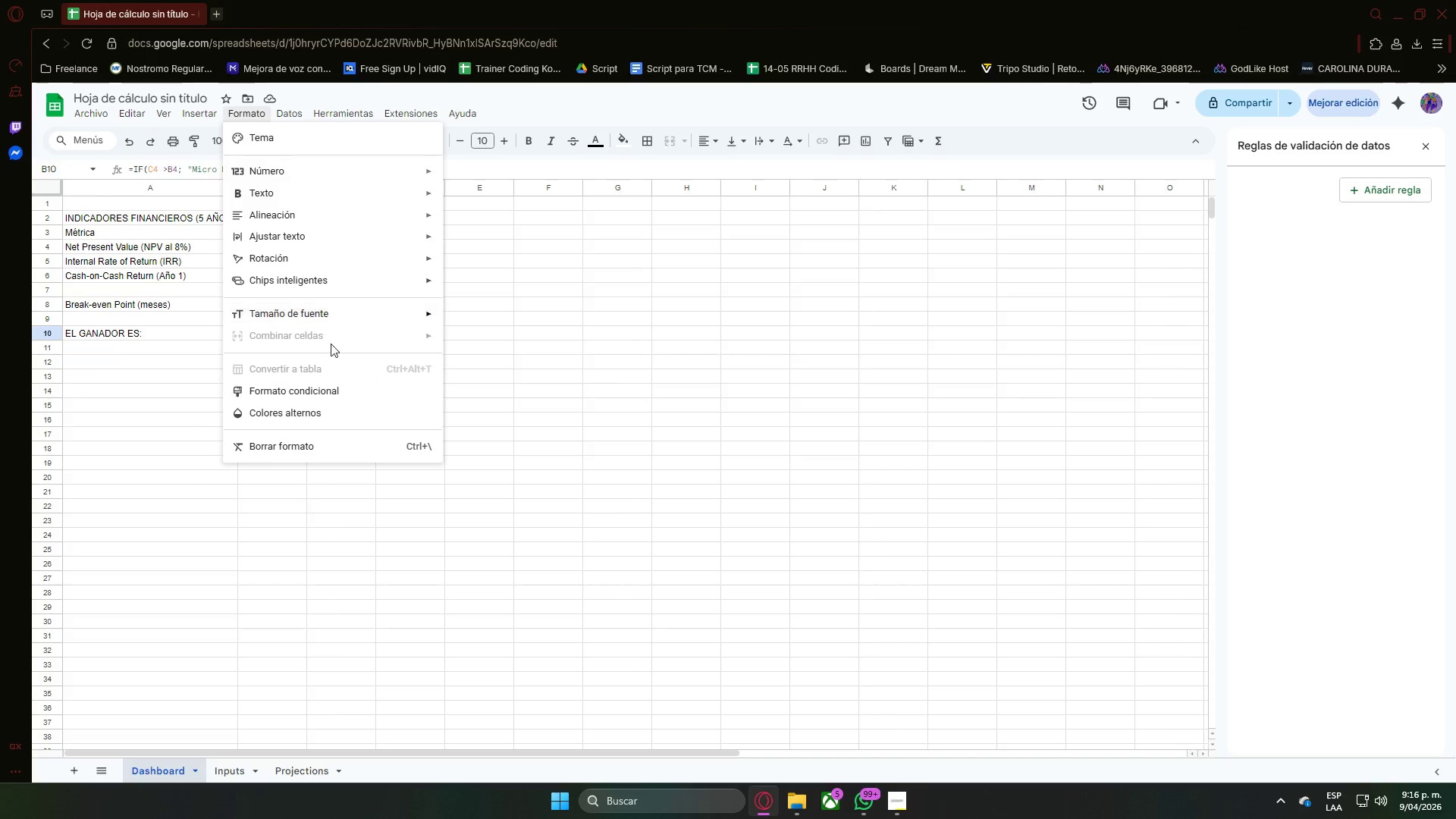 
left_click([325, 387])
 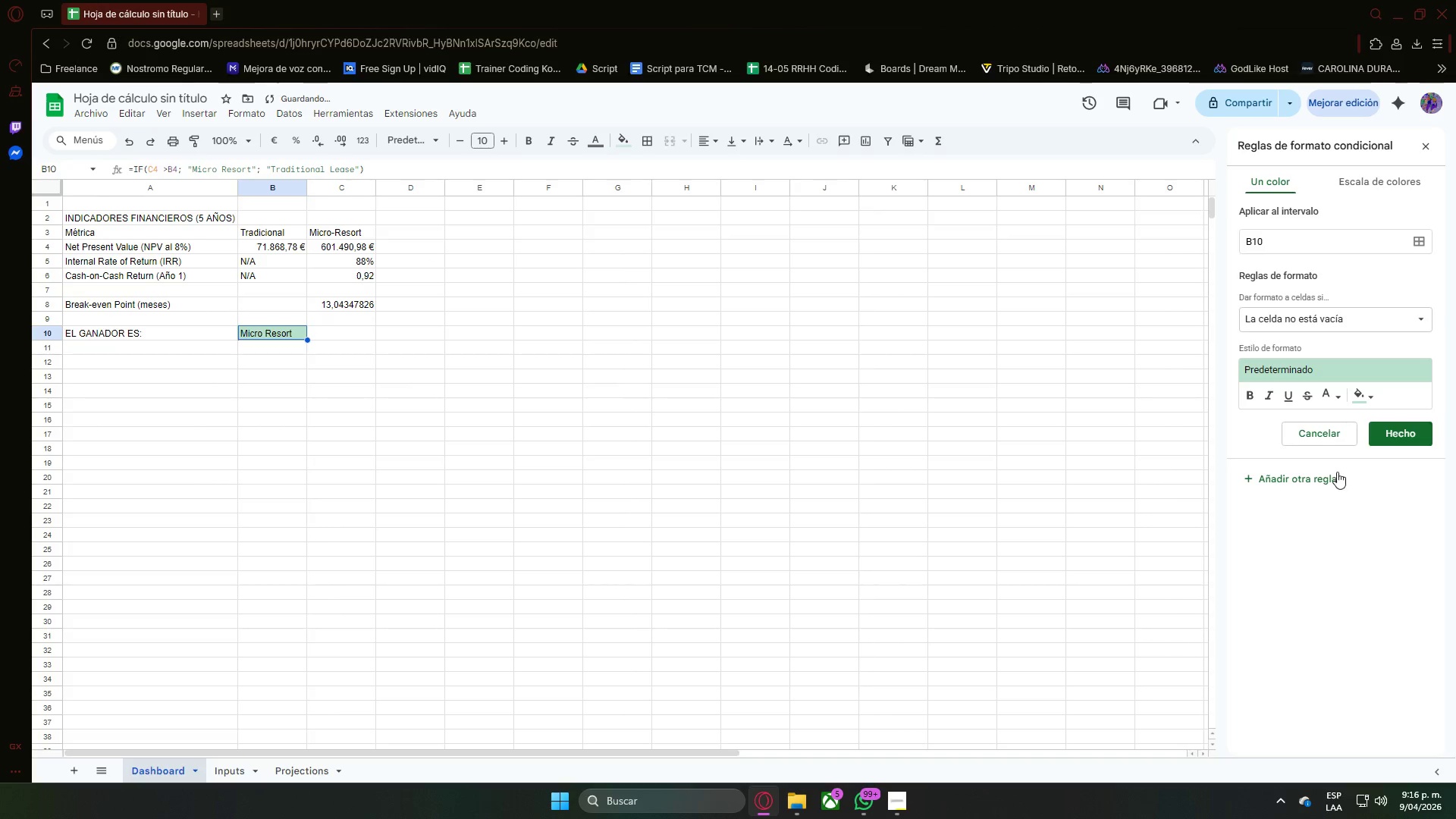 
mouse_move([1310, 340])
 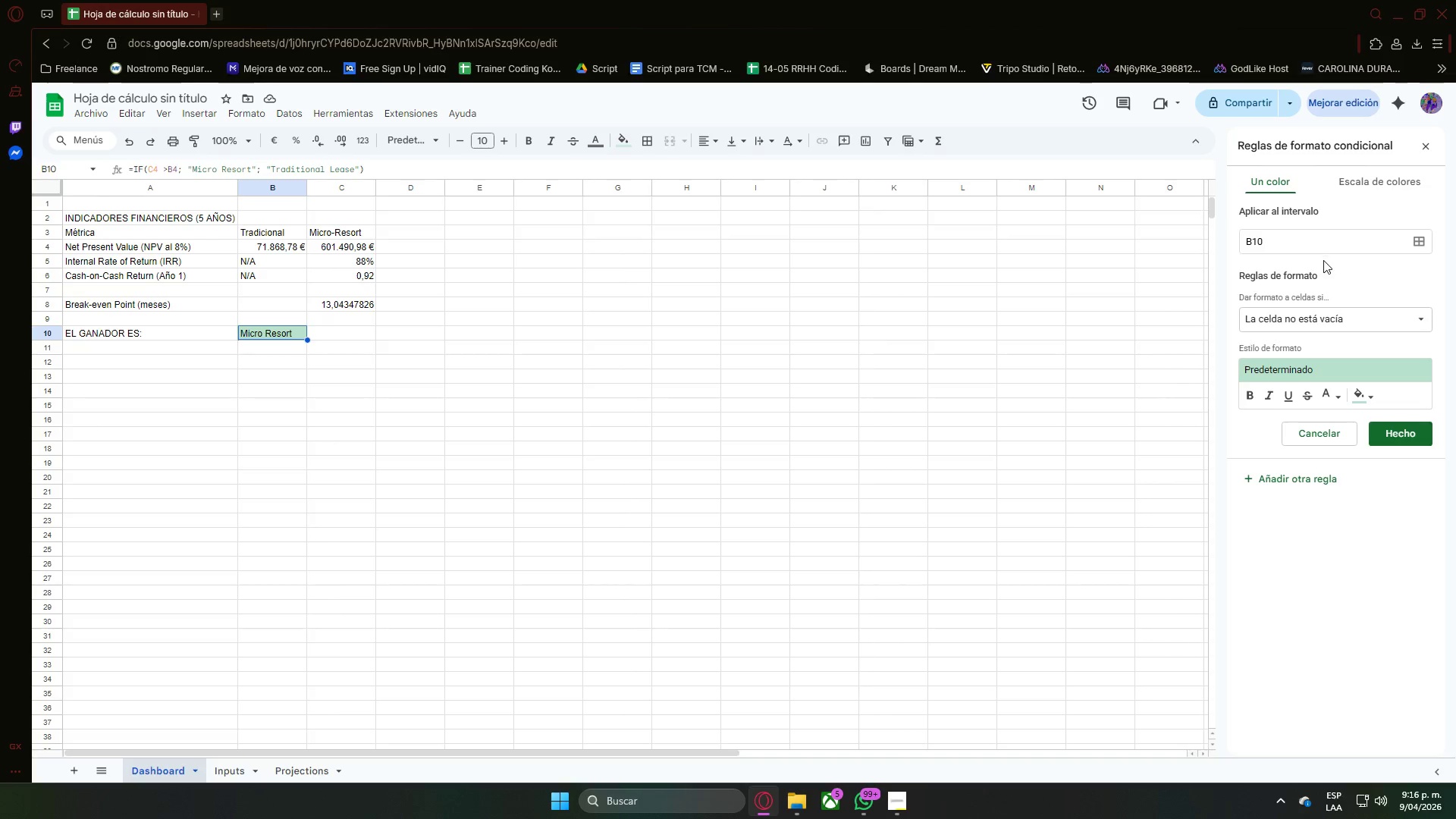 
key(Control+ControlLeft)
 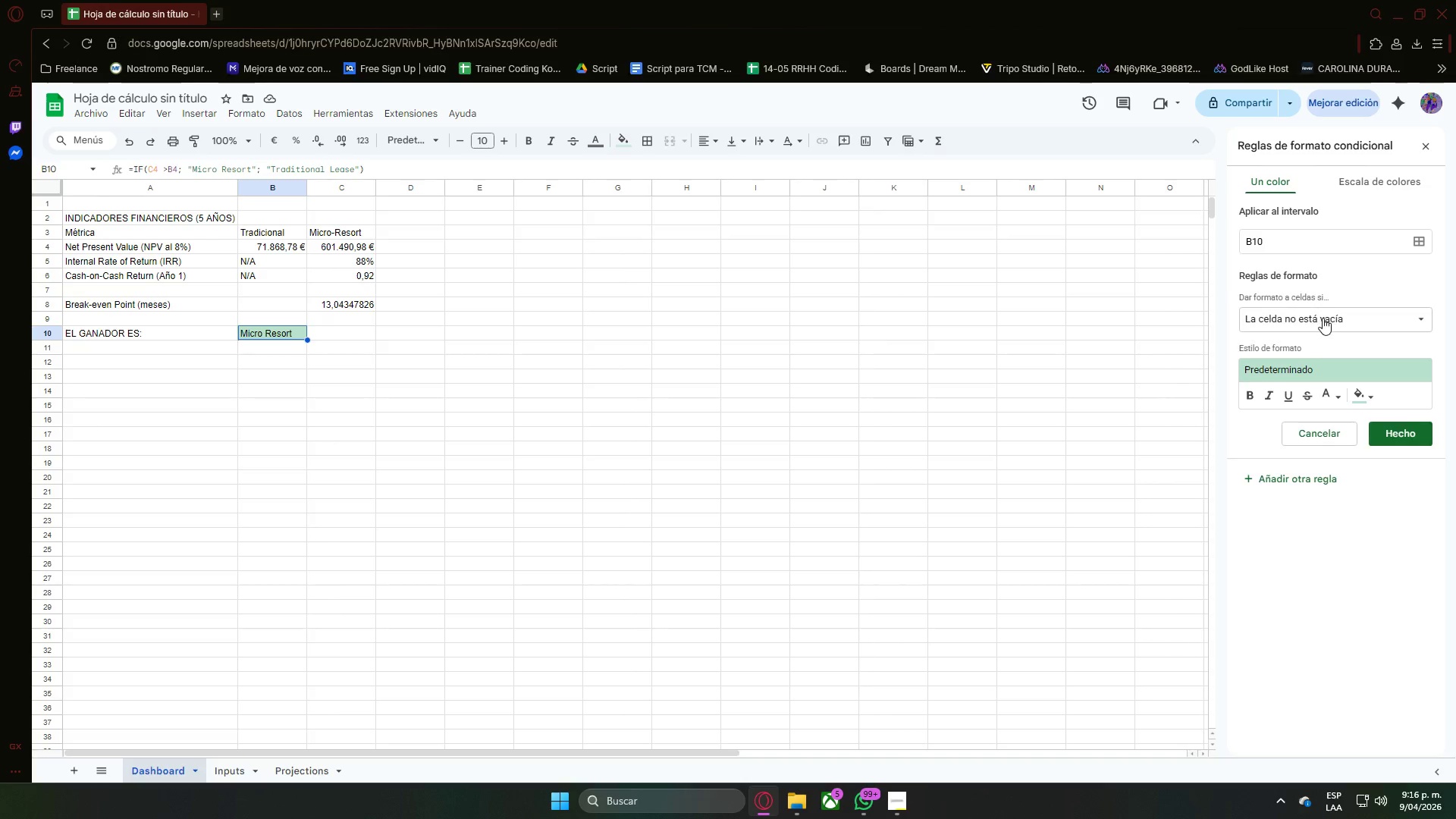 
left_click([1323, 318])
 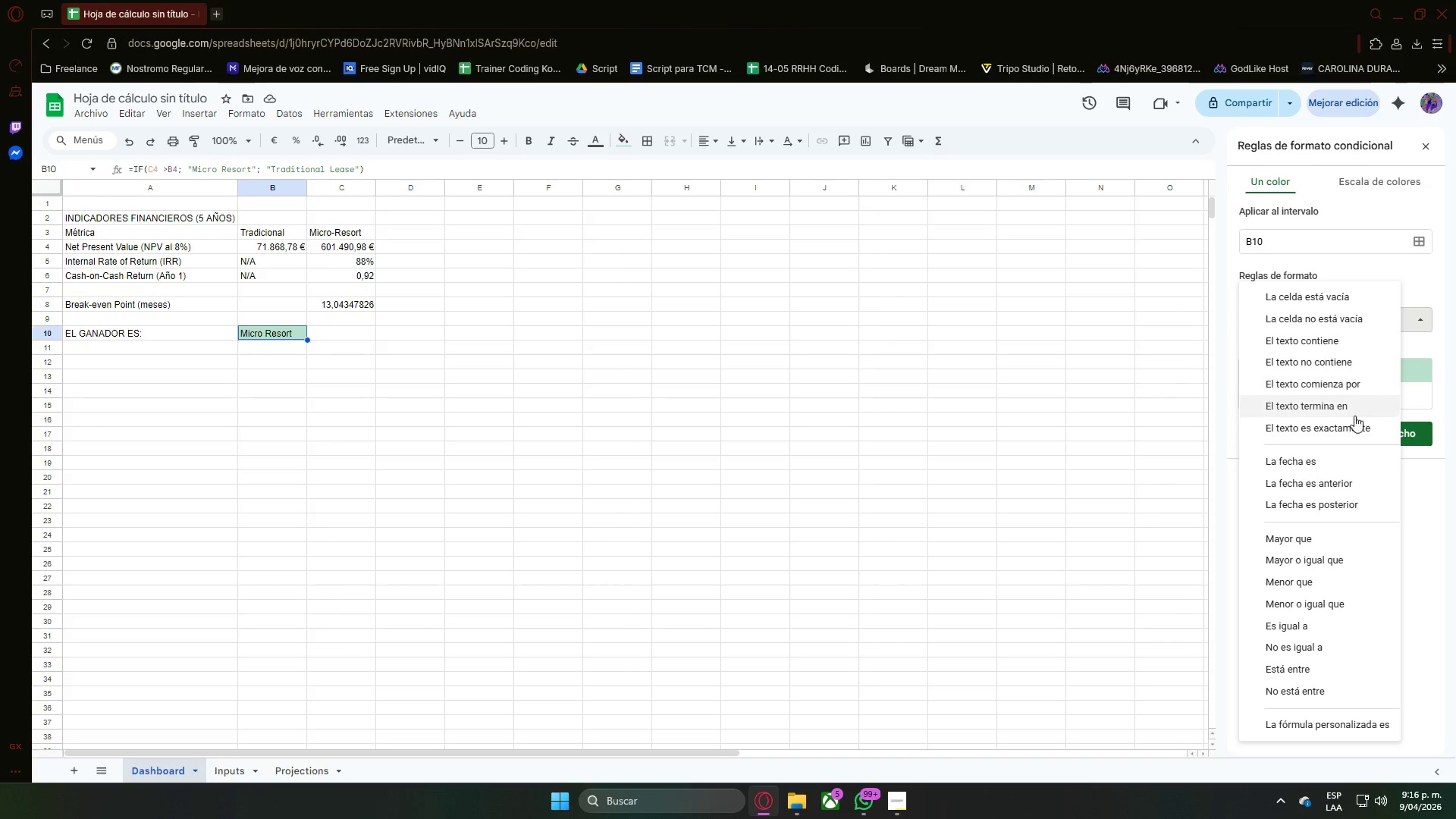 
left_click([1355, 427])
 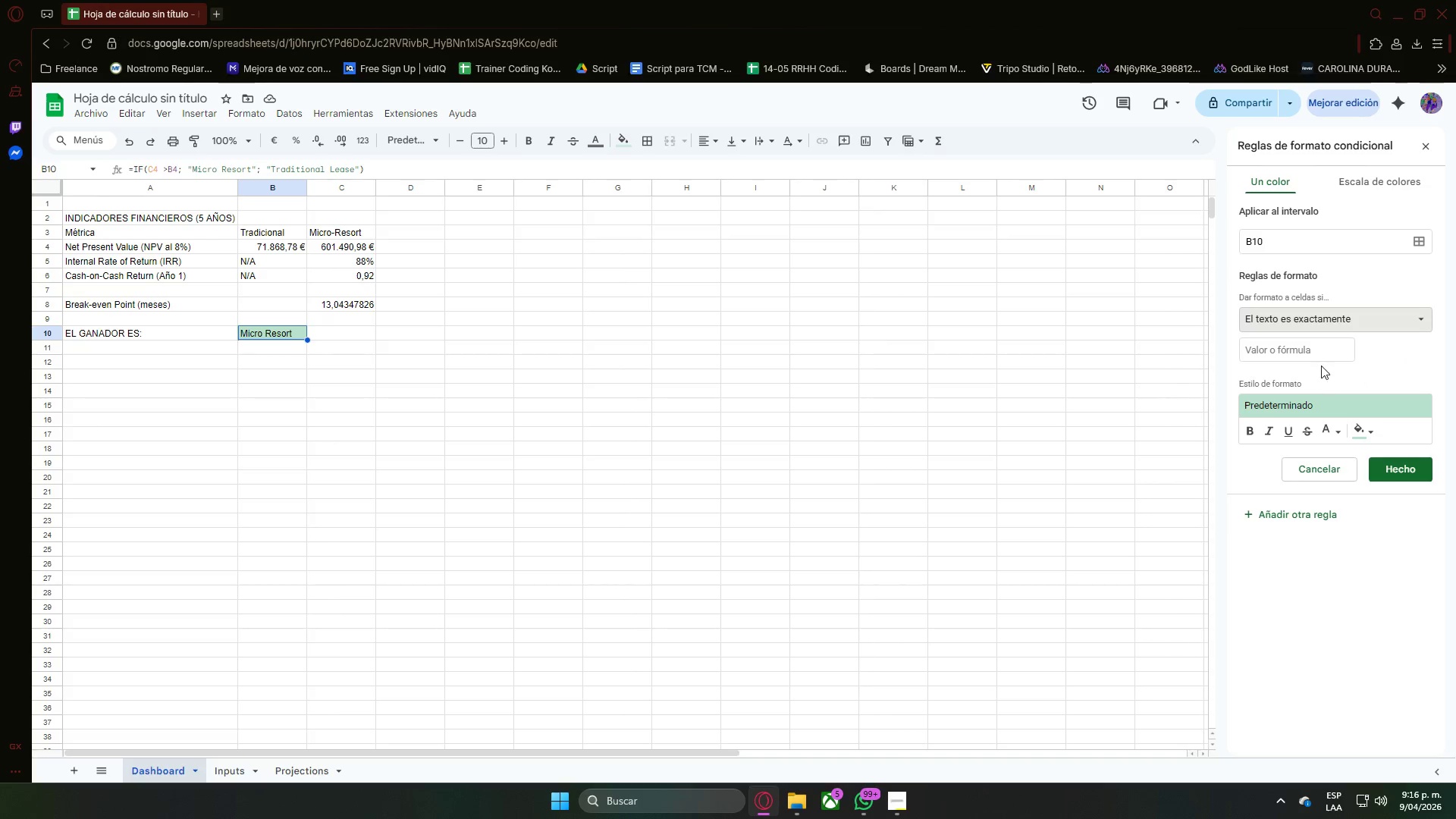 
left_click([1320, 348])
 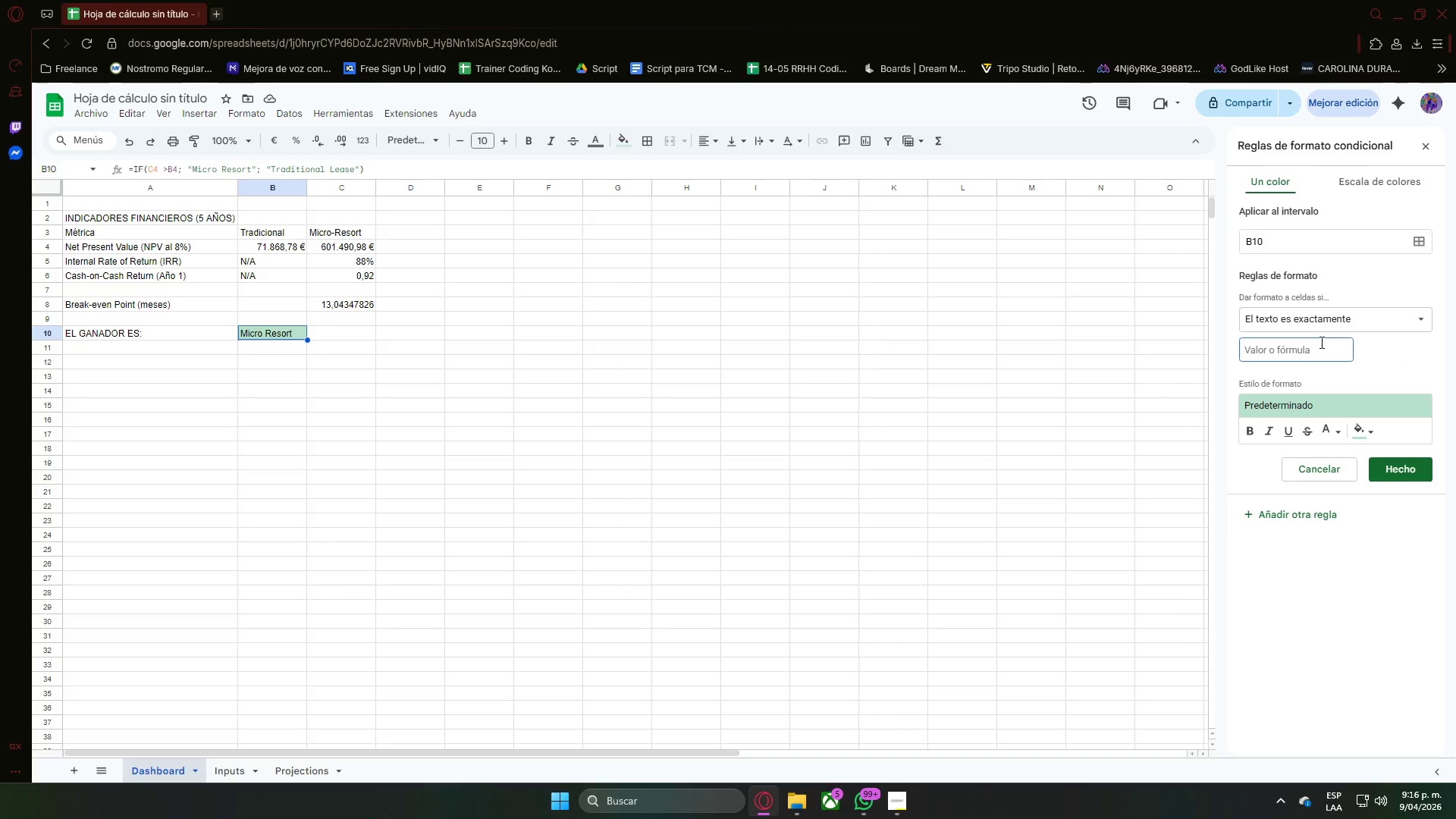 
type(mICR)
key(Backspace)
key(Backspace)
key(Backspace)
key(Backspace)
type(Micro Resort)
 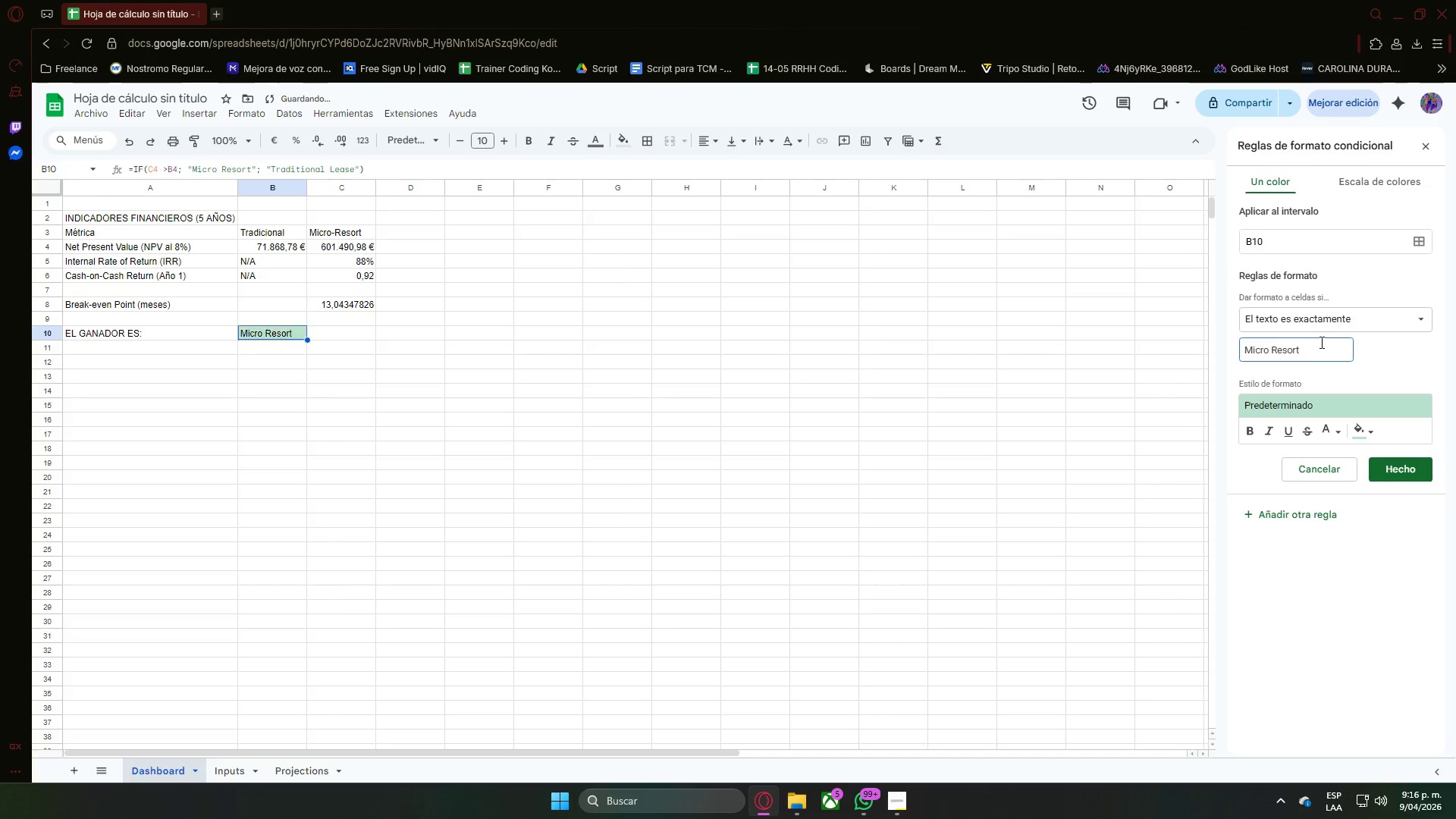 
key(Enter)
 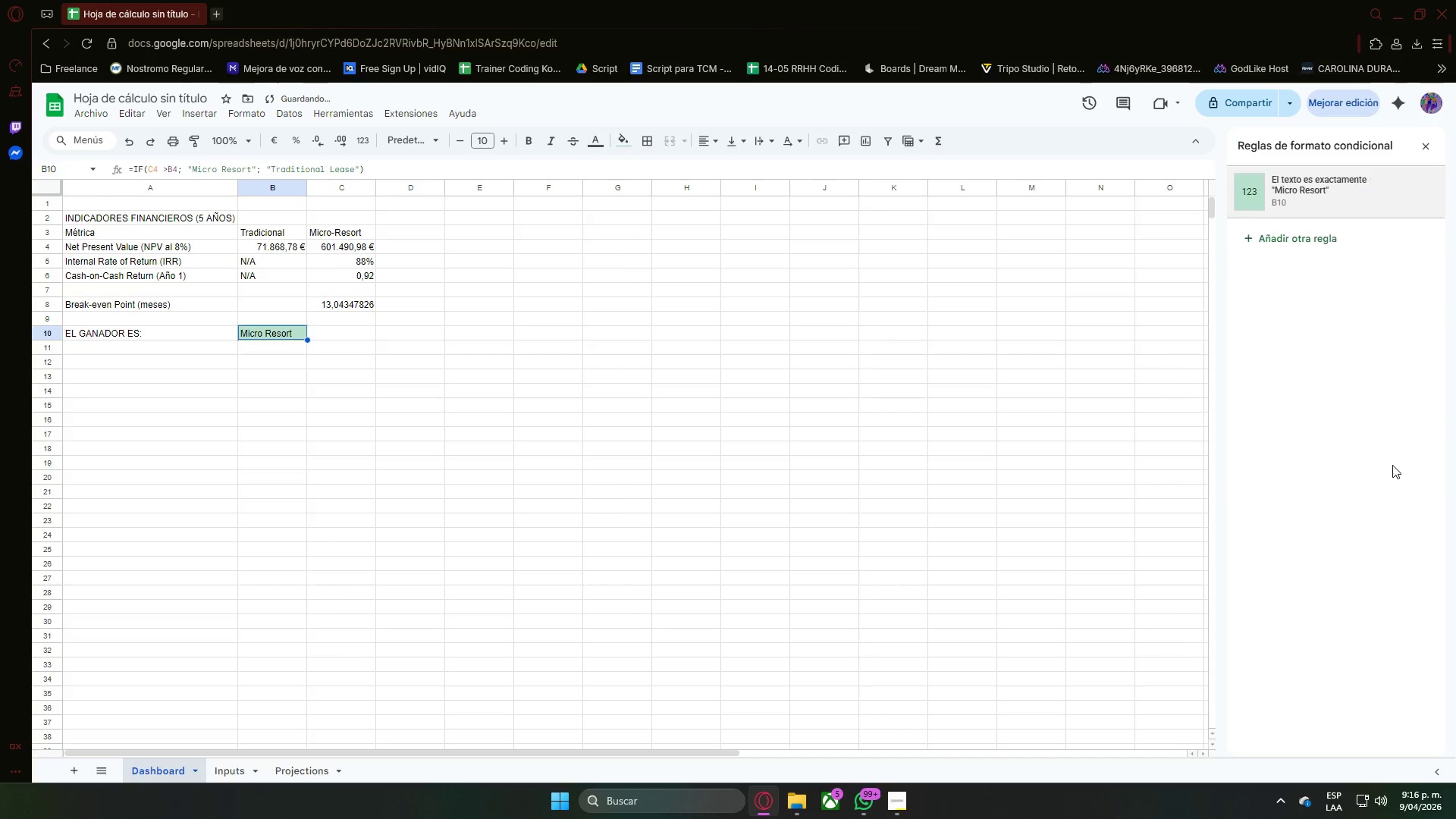 
double_click([808, 429])